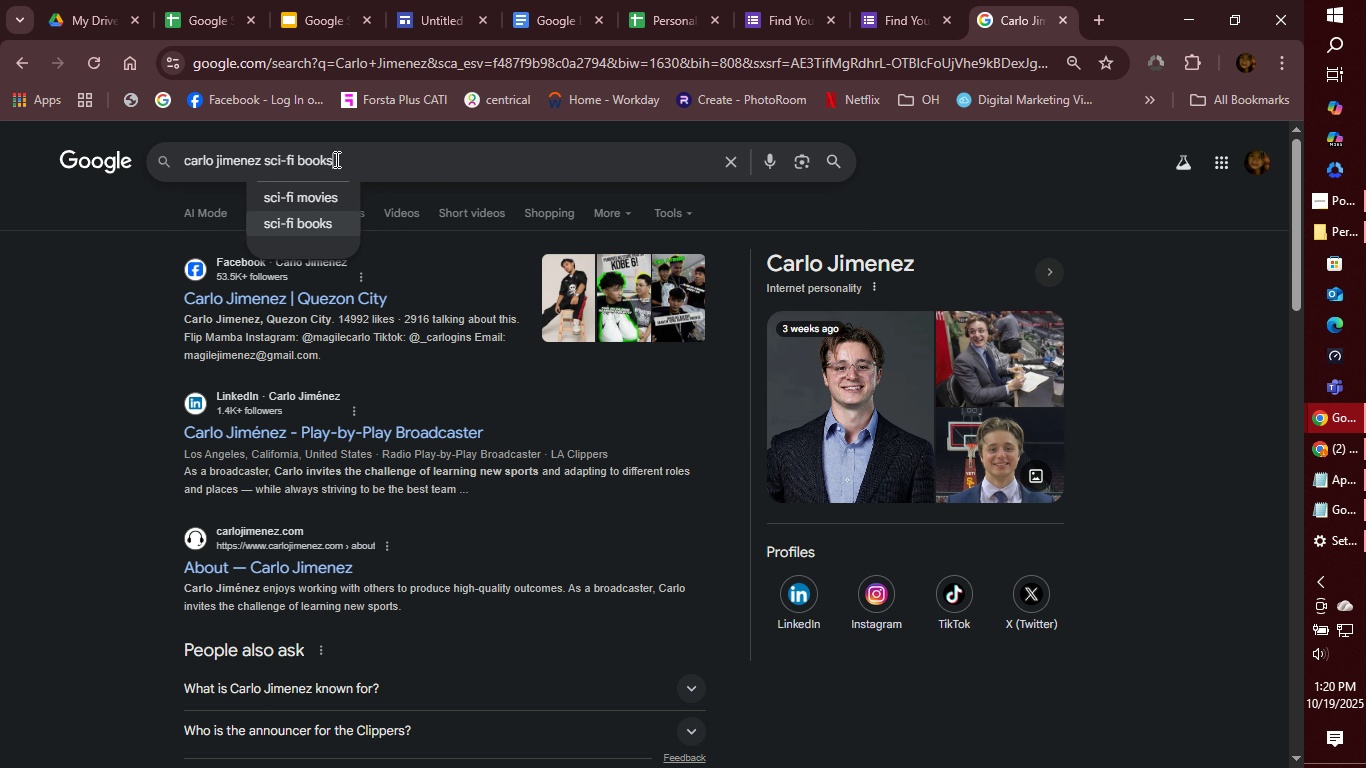 
key(Enter)
 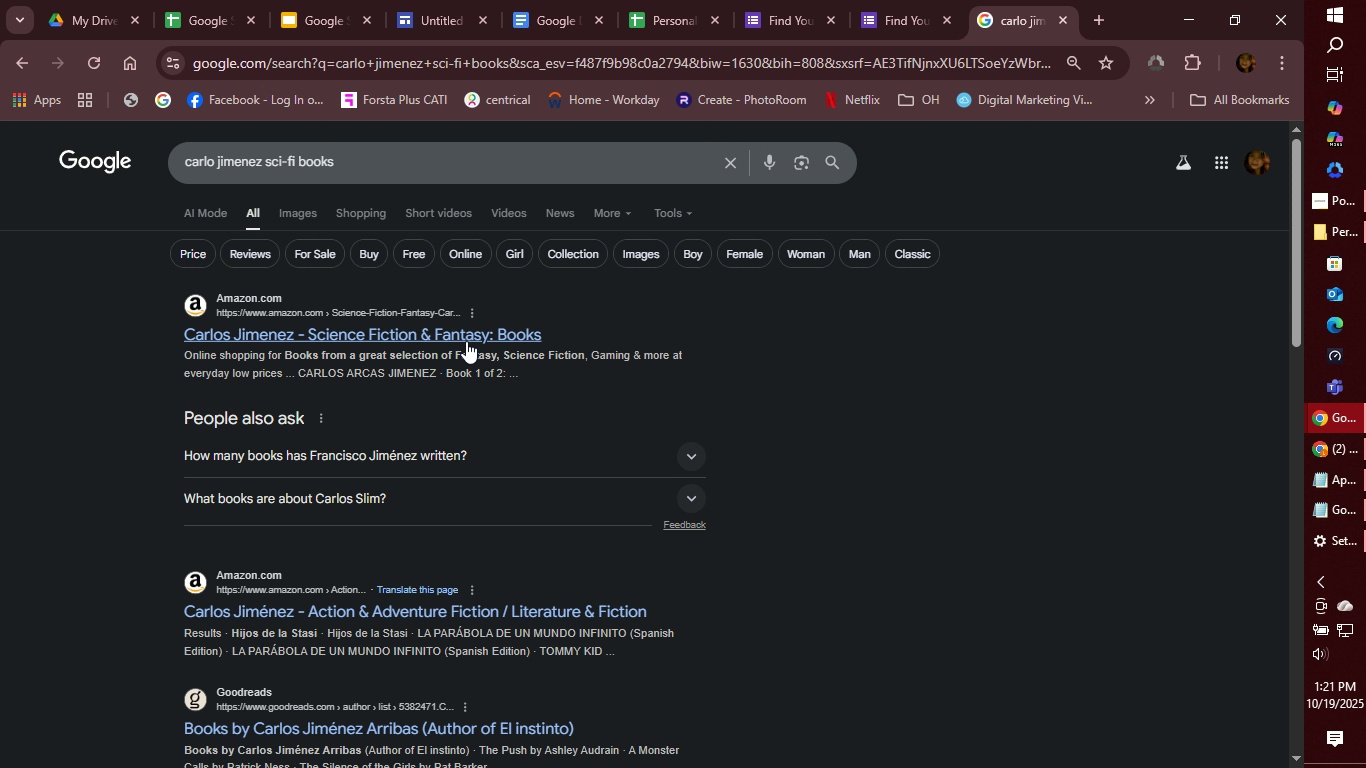 
wait(53.08)
 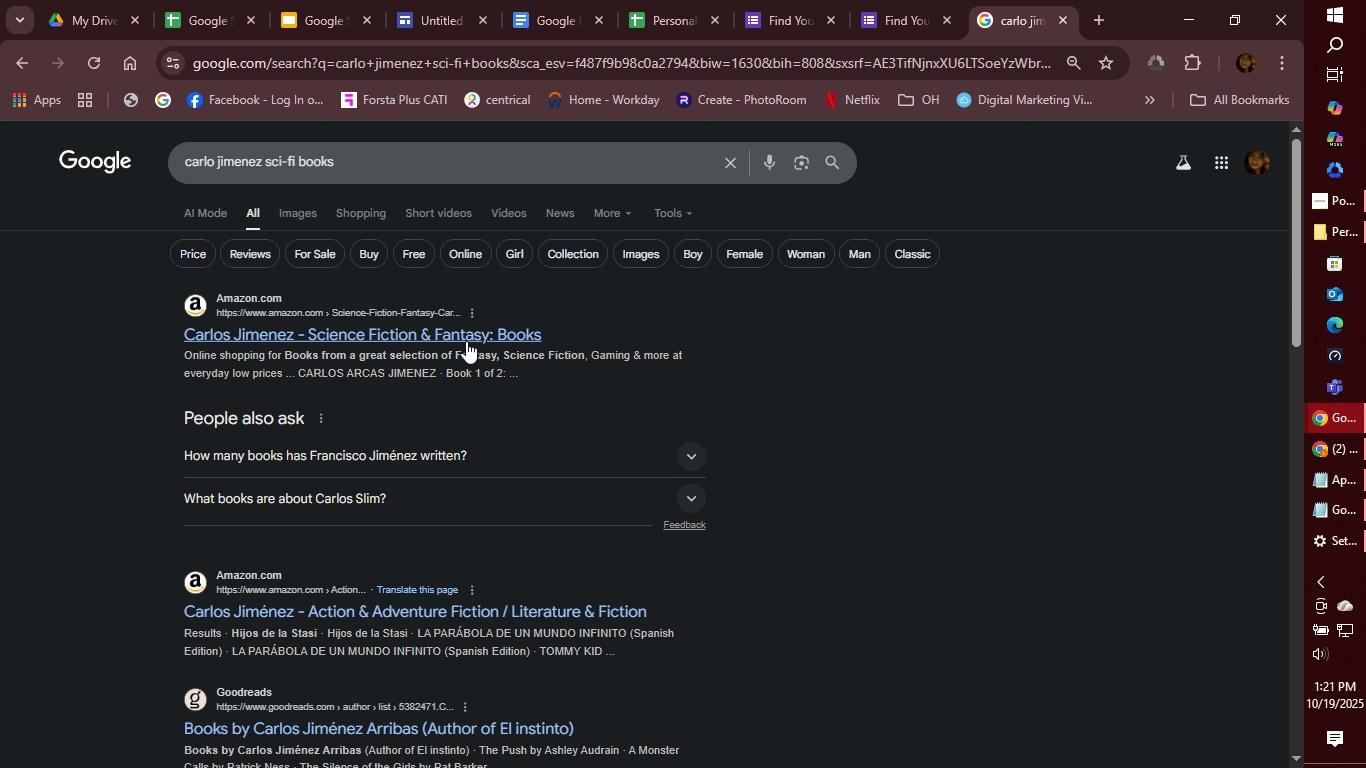 
scroll: coordinate [585, 544], scroll_direction: down, amount: 2.0
 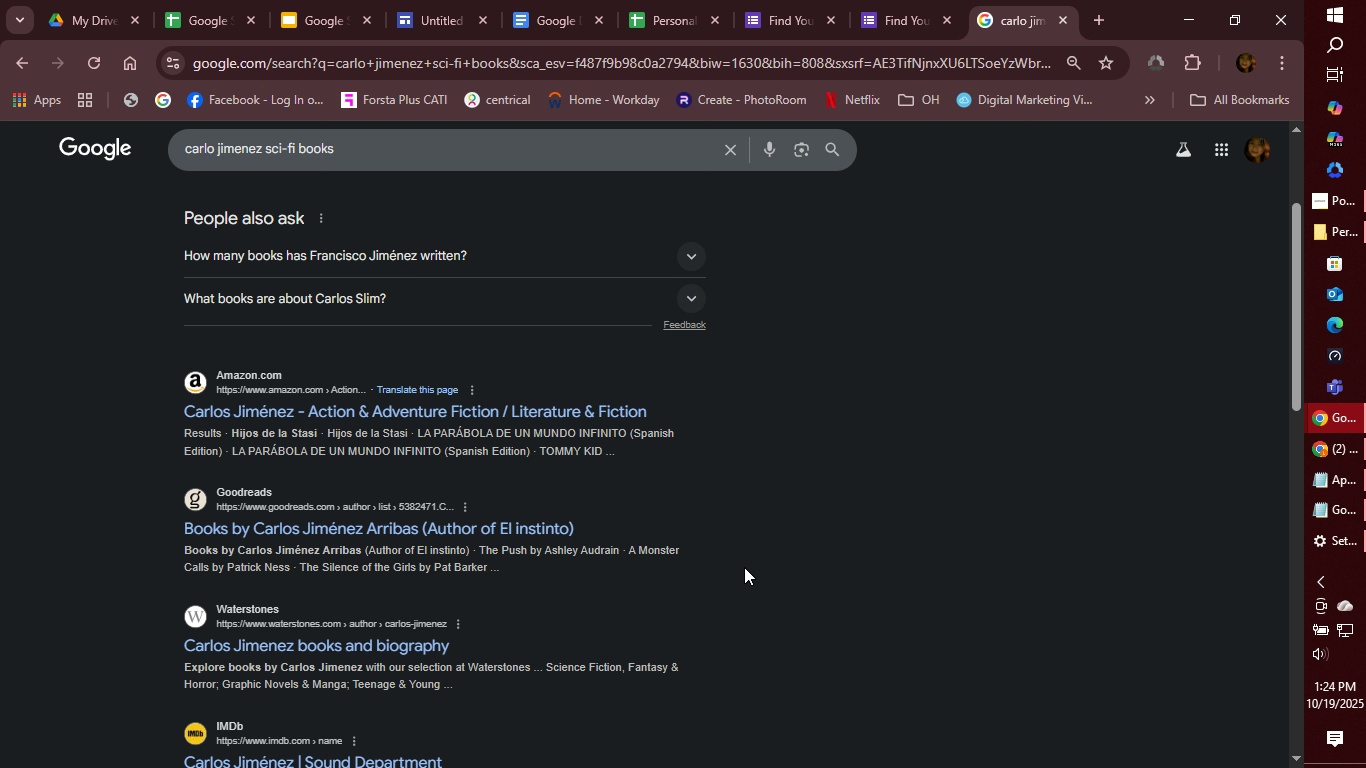 
wait(187.49)
 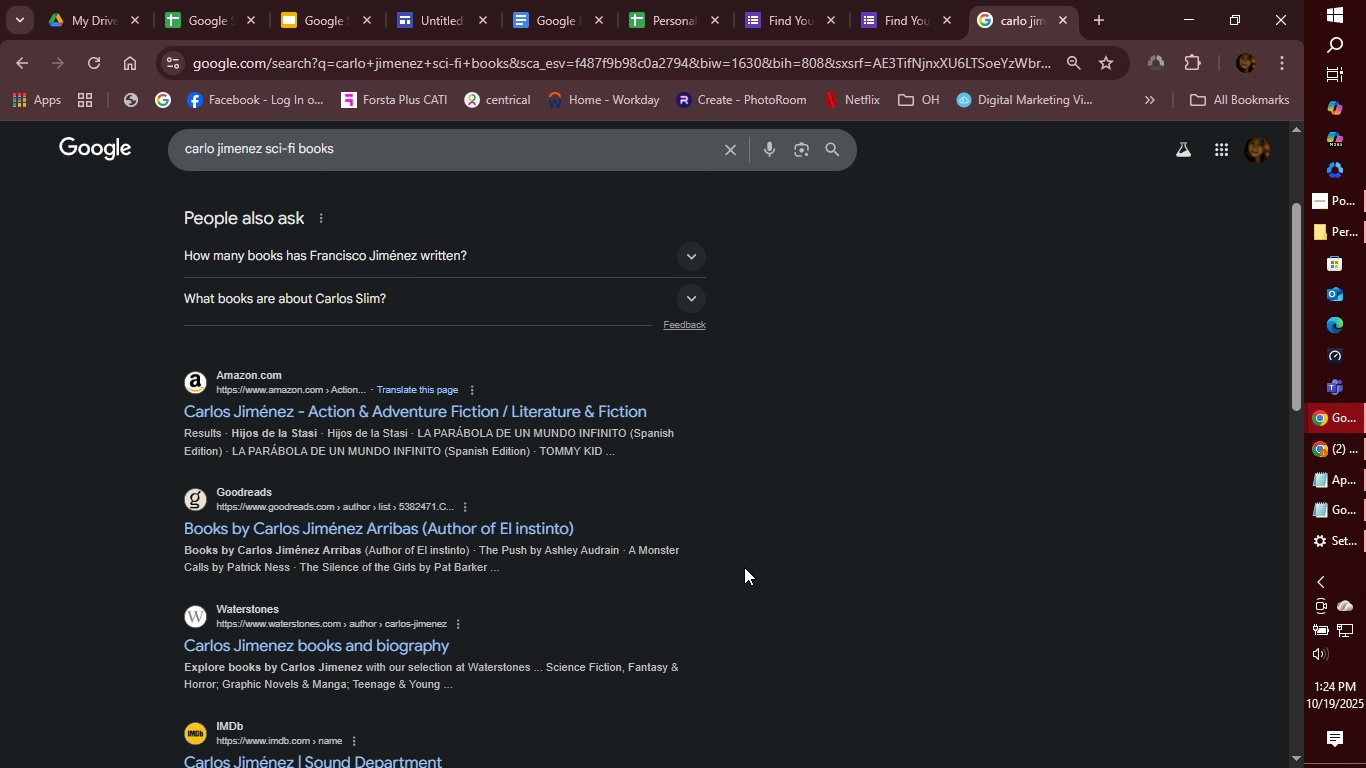 
scroll: coordinate [709, 433], scroll_direction: up, amount: 6.0
 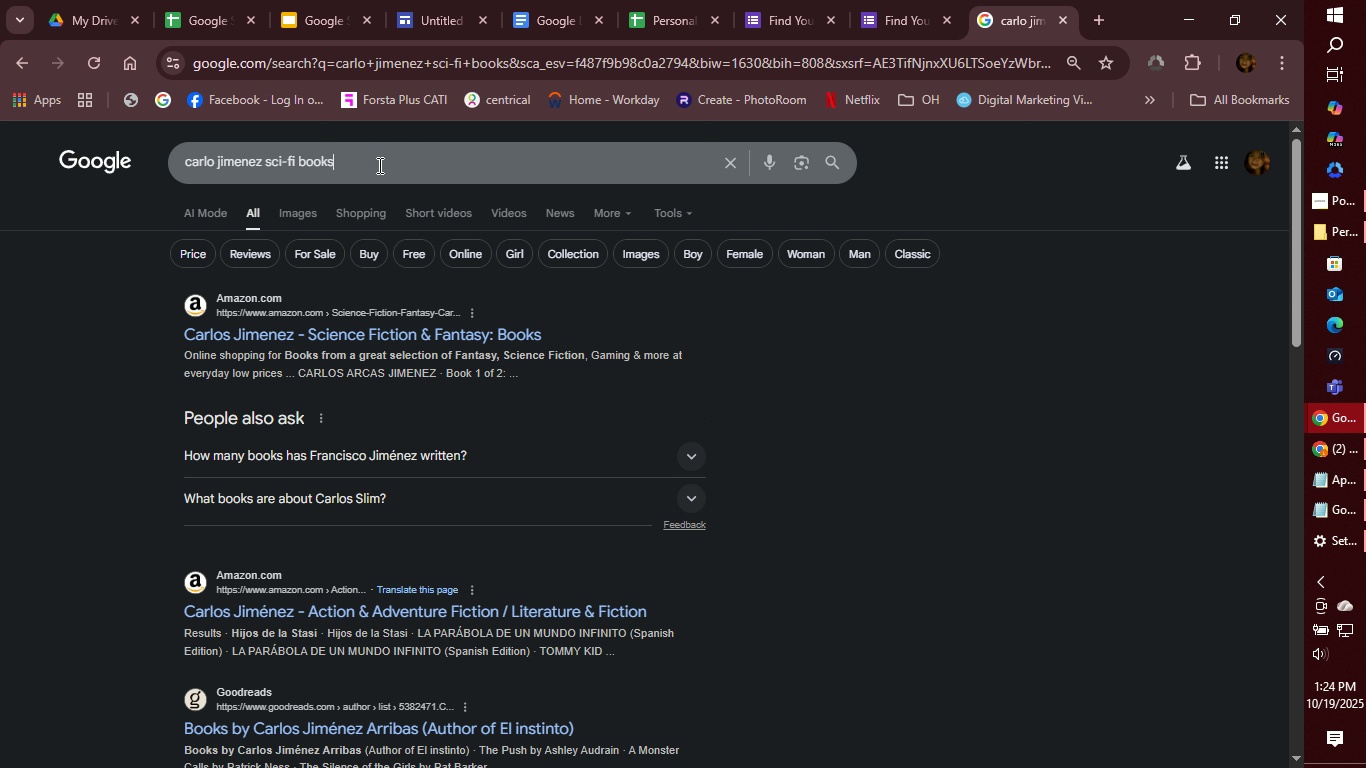 
wait(6.02)
 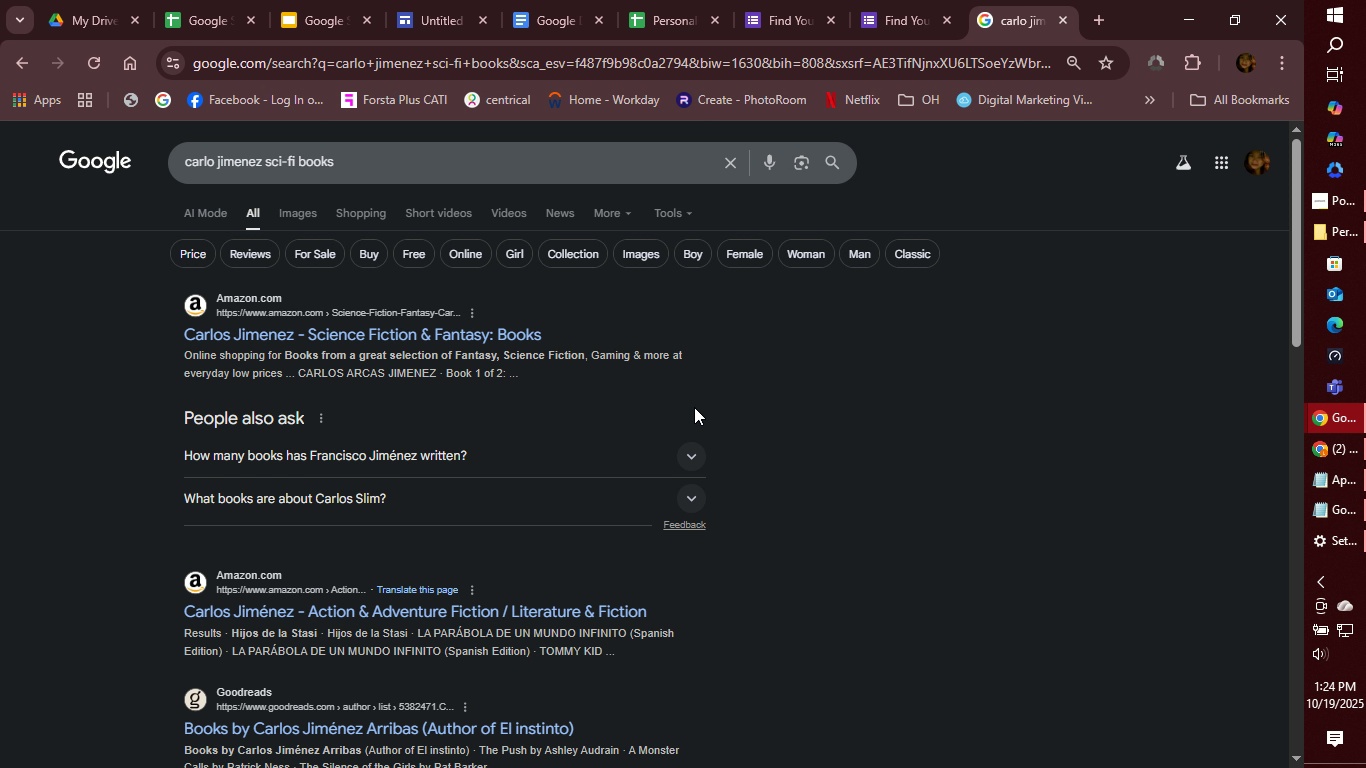 
left_click_drag(start_coordinate=[378, 165], to_coordinate=[127, 169])
 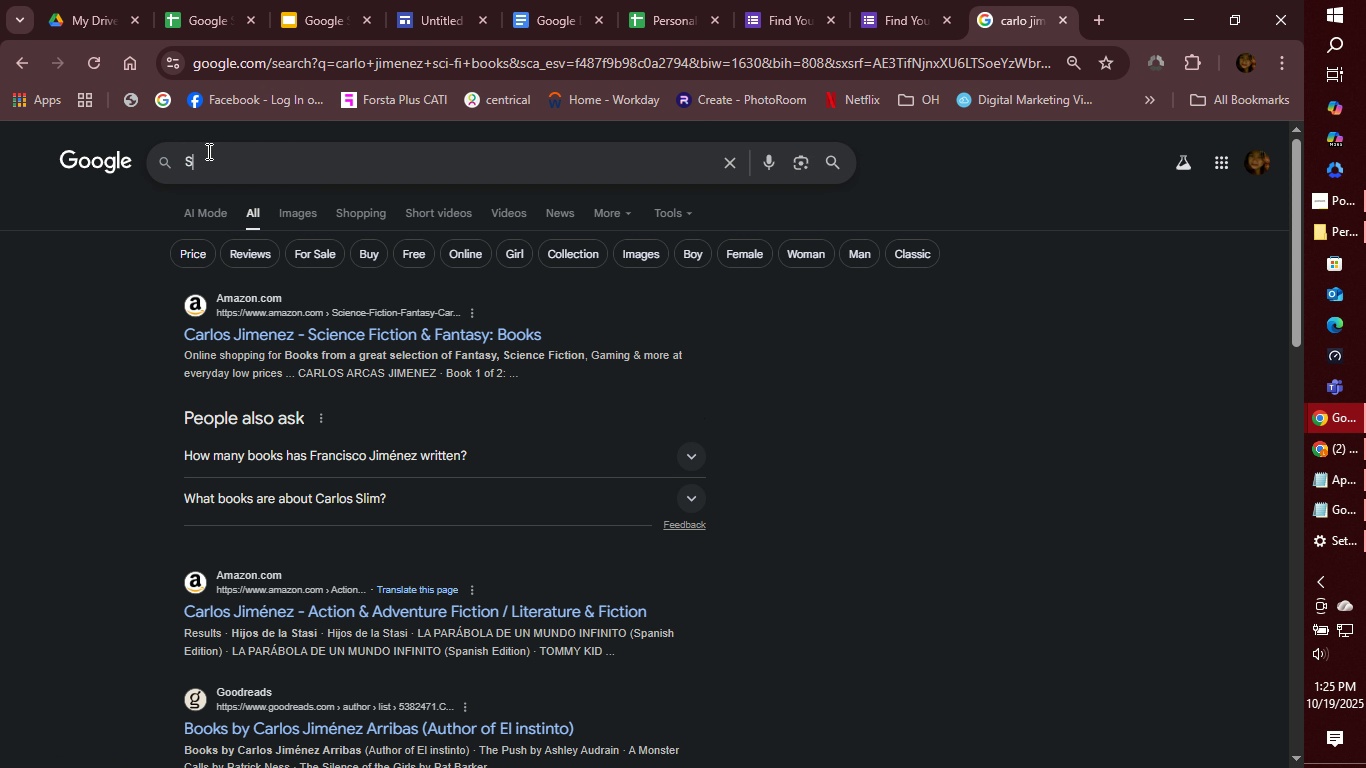 
type(Stars)
 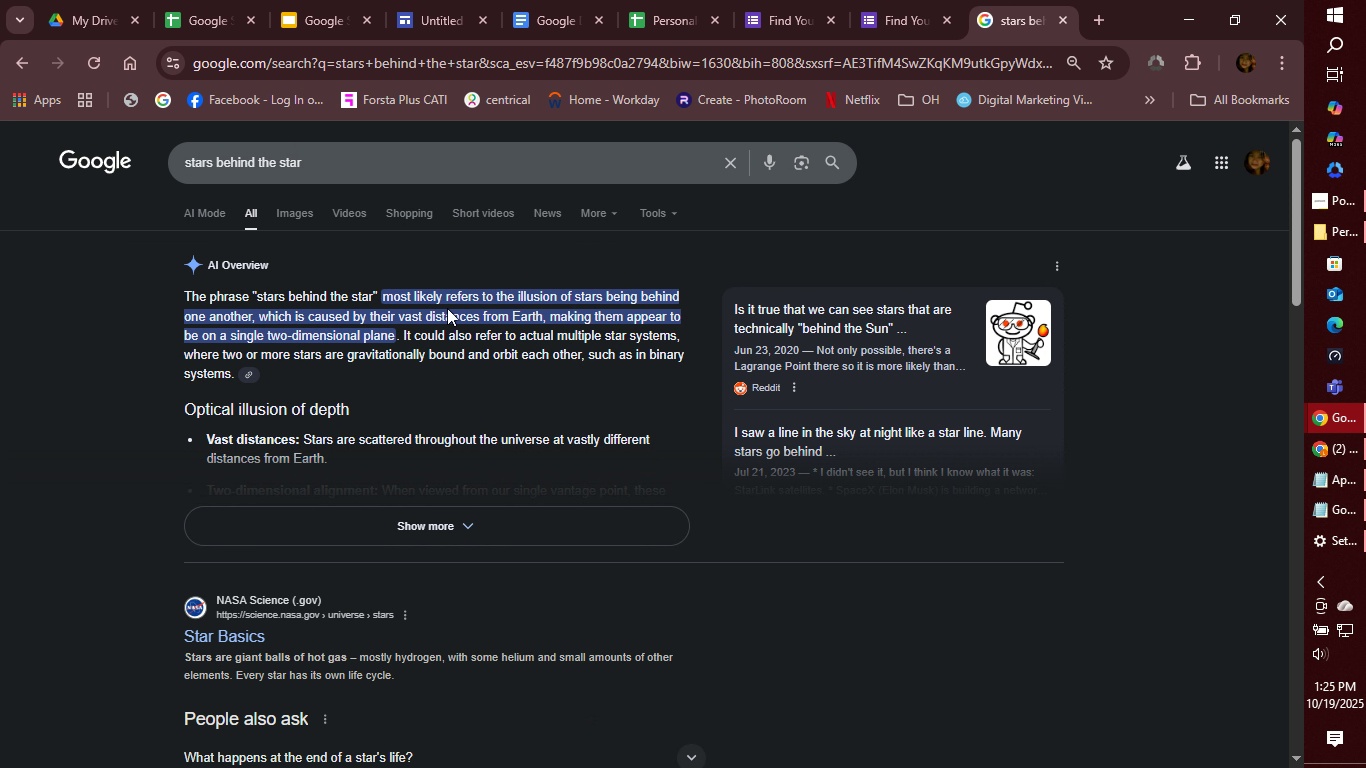 
wait(13.72)
 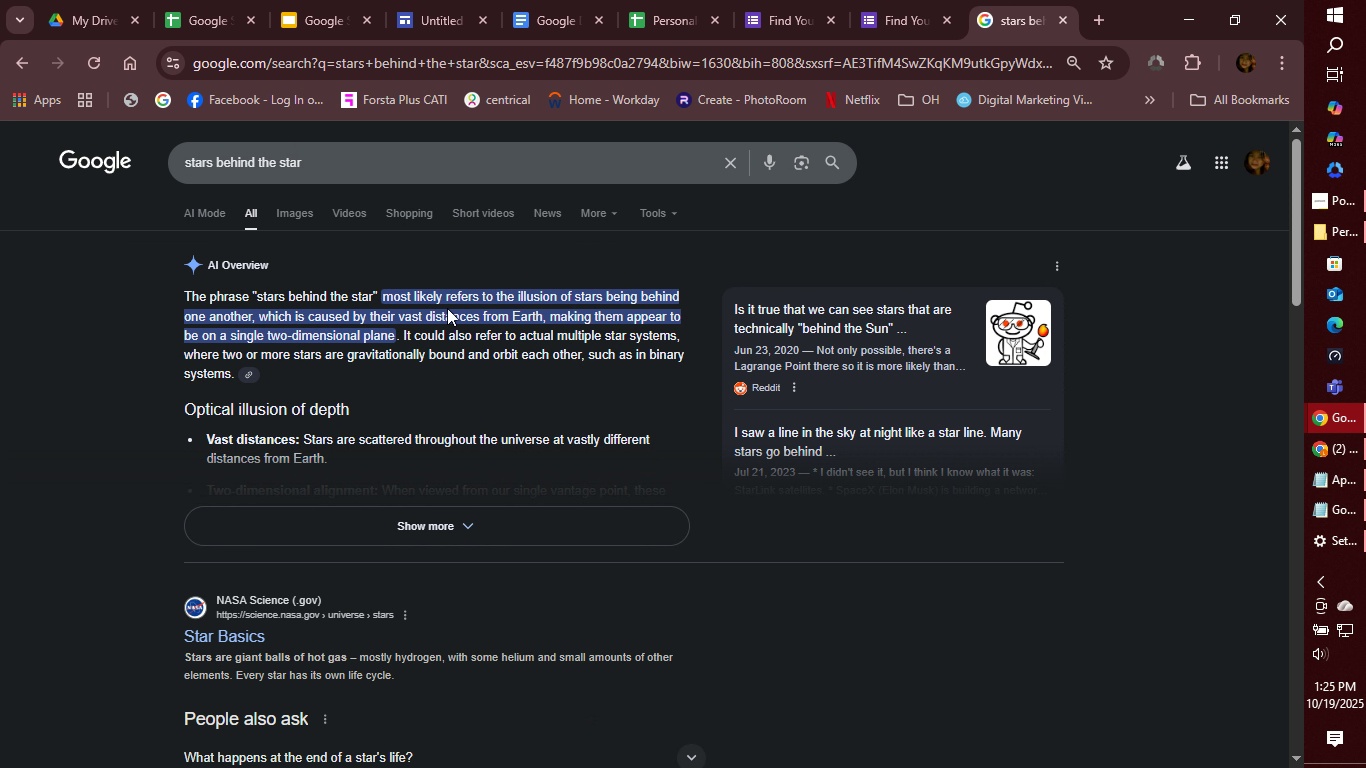 
left_click([476, 516])
 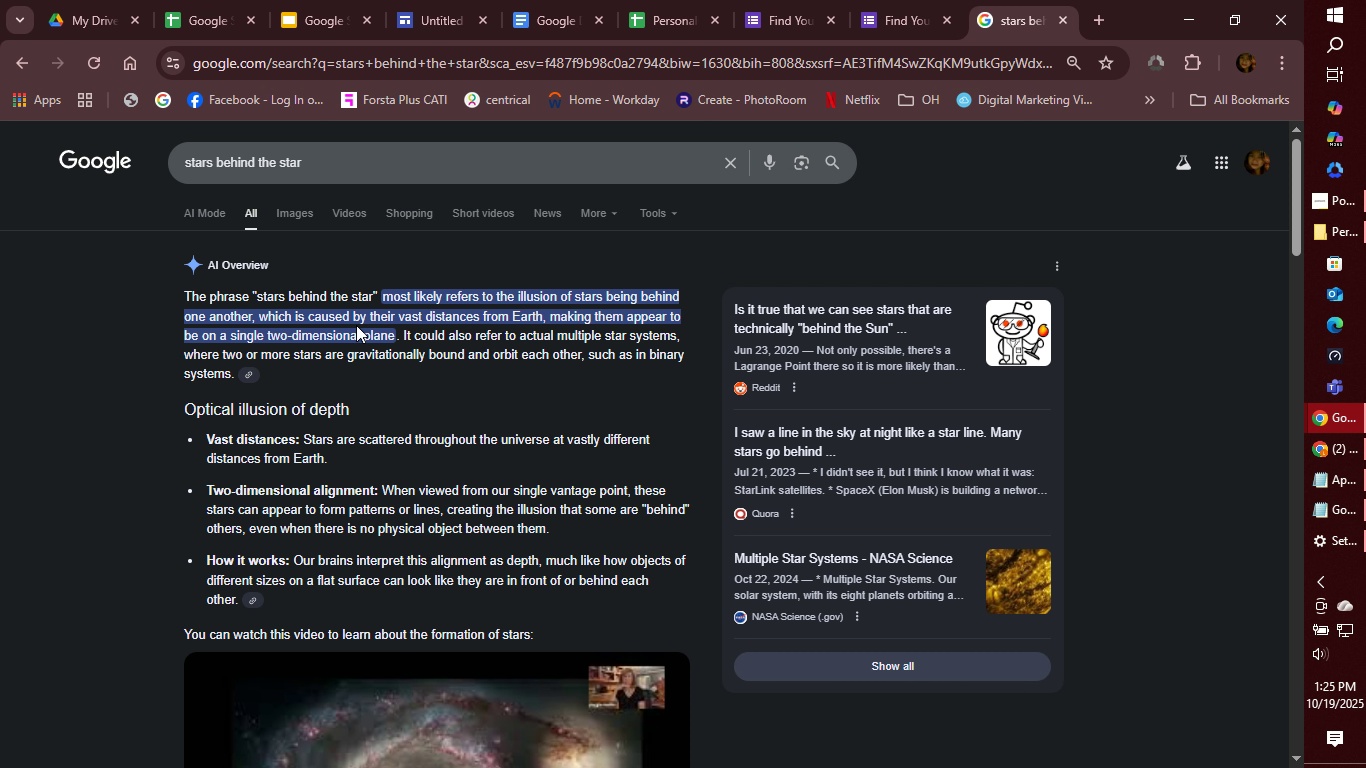 
wait(46.34)
 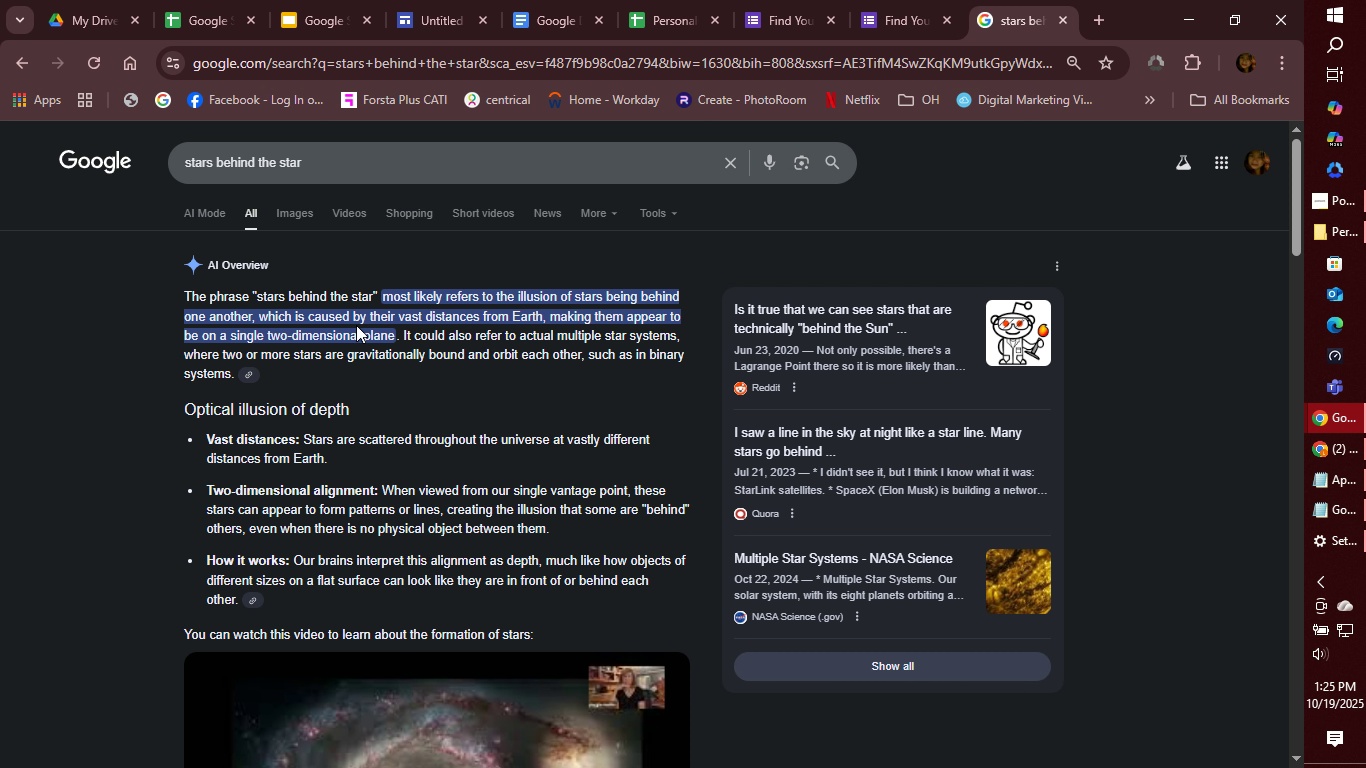 
left_click([326, 160])
 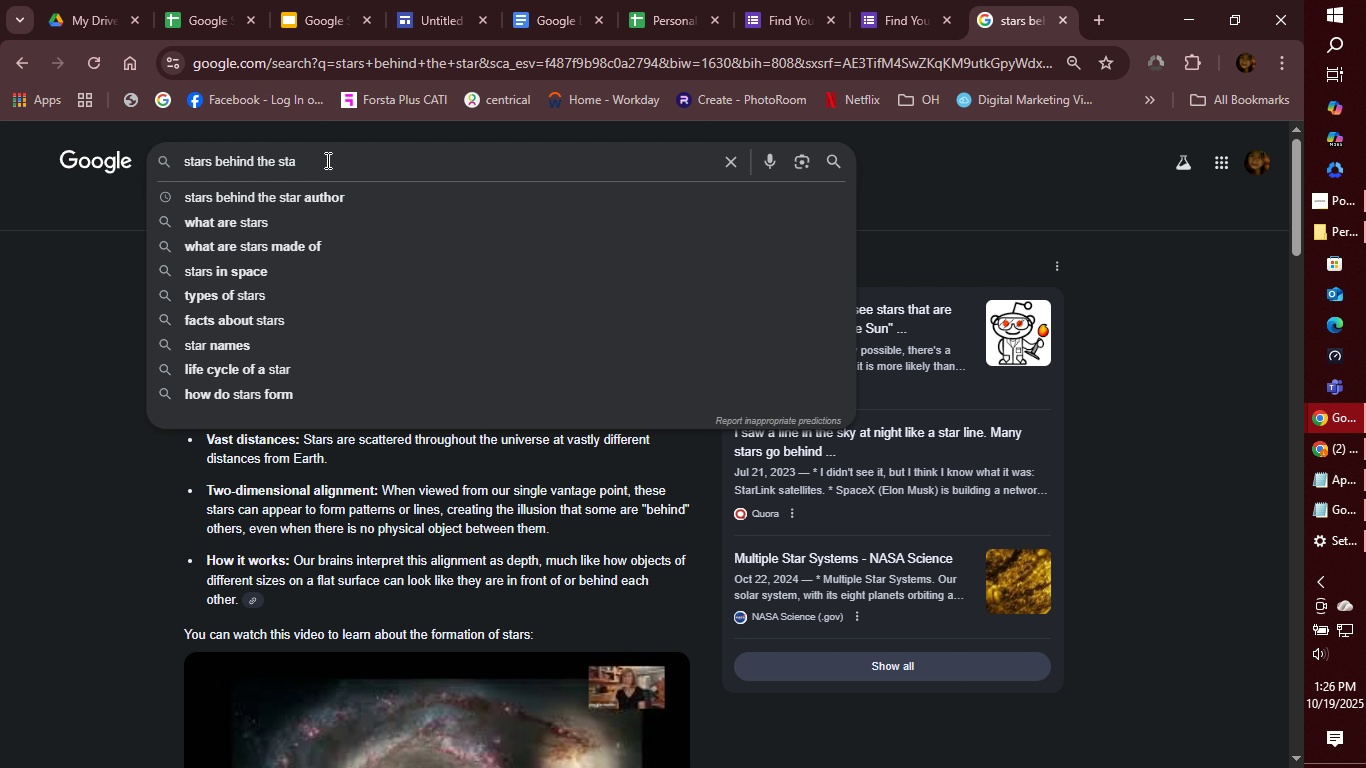 
key(Backspace)
key(Backspace)
key(Backspace)
type(ky)
 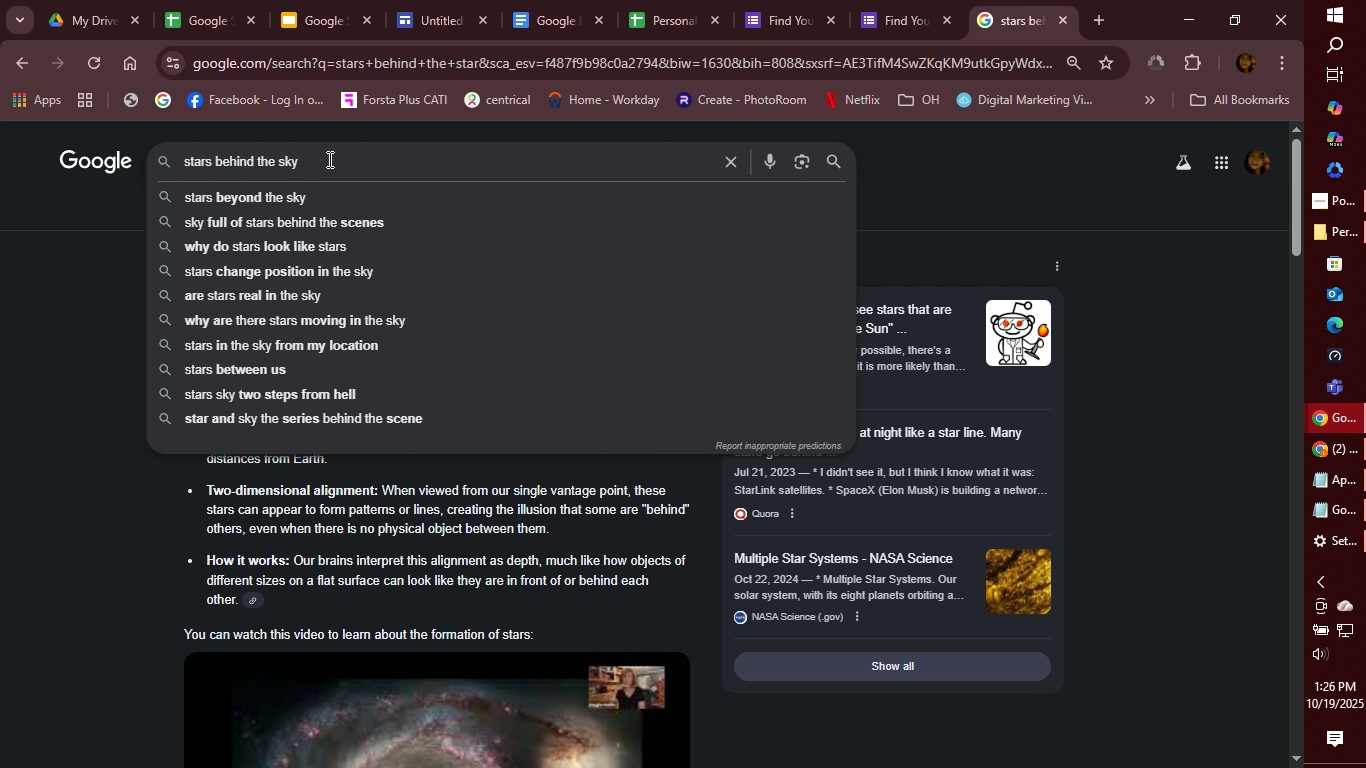 
key(Enter)
 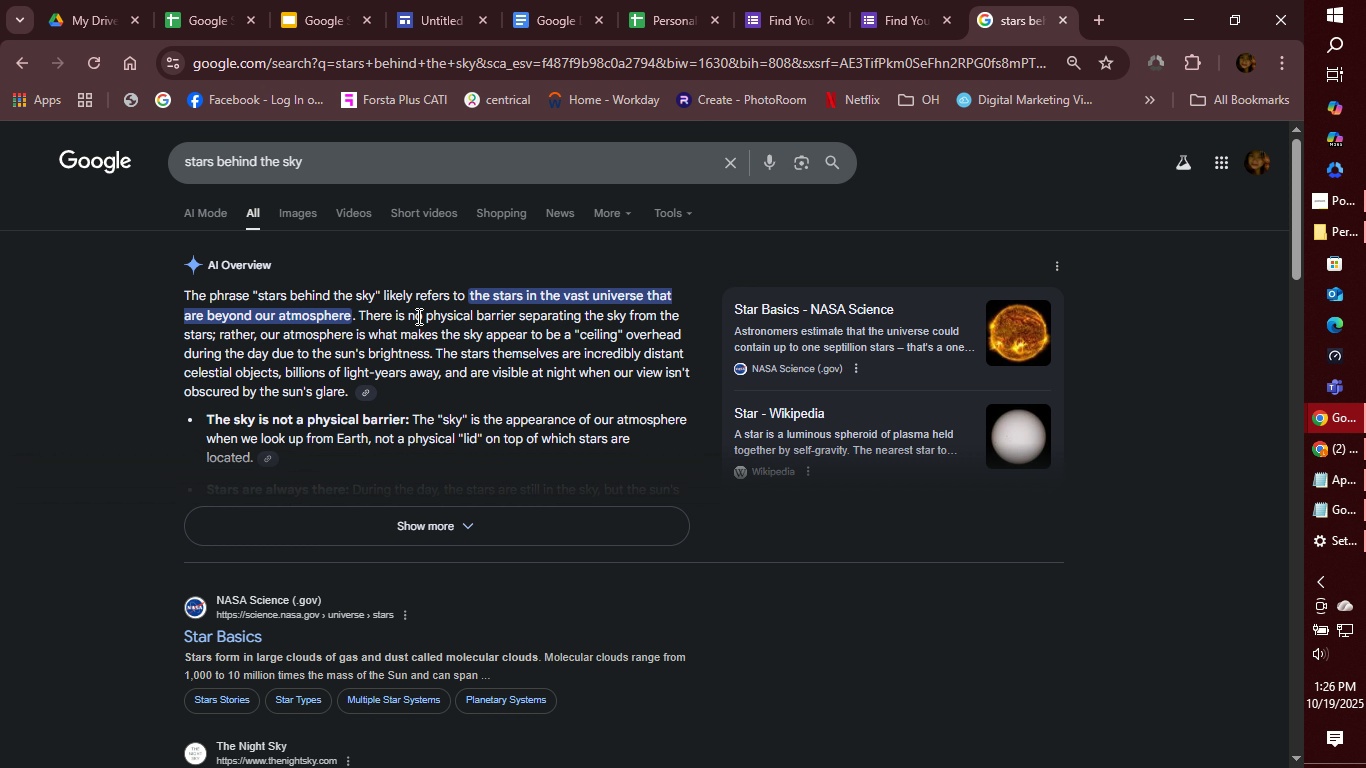 
wait(20.29)
 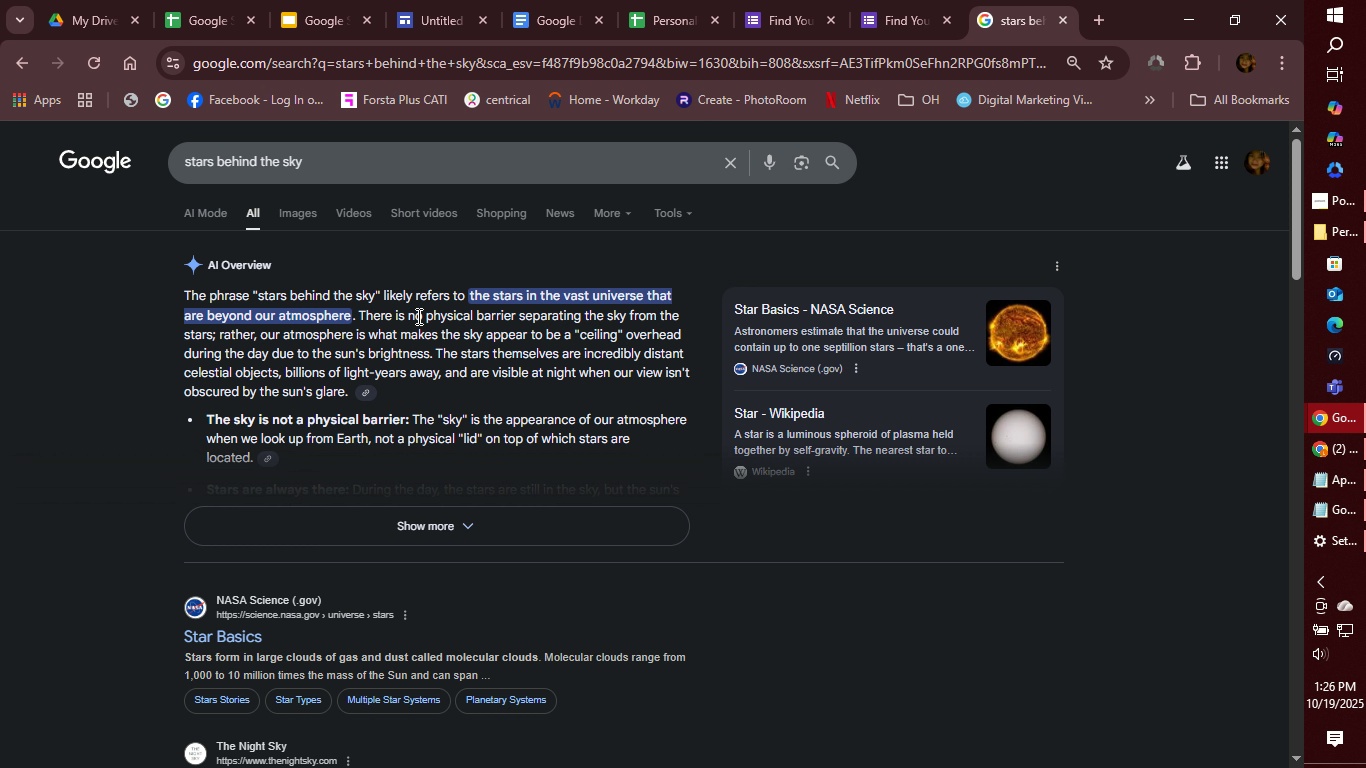 
left_click([437, 523])
 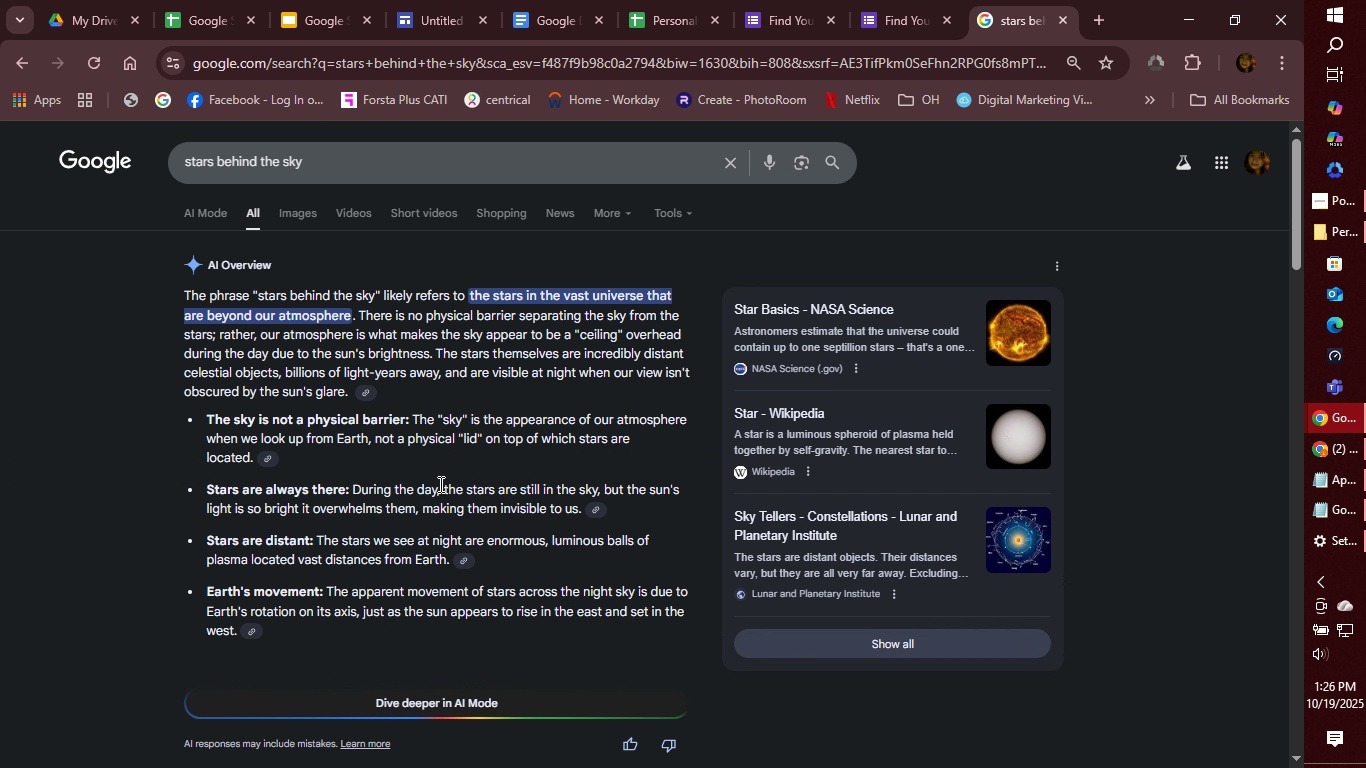 
scroll: coordinate [437, 485], scroll_direction: up, amount: 3.0
 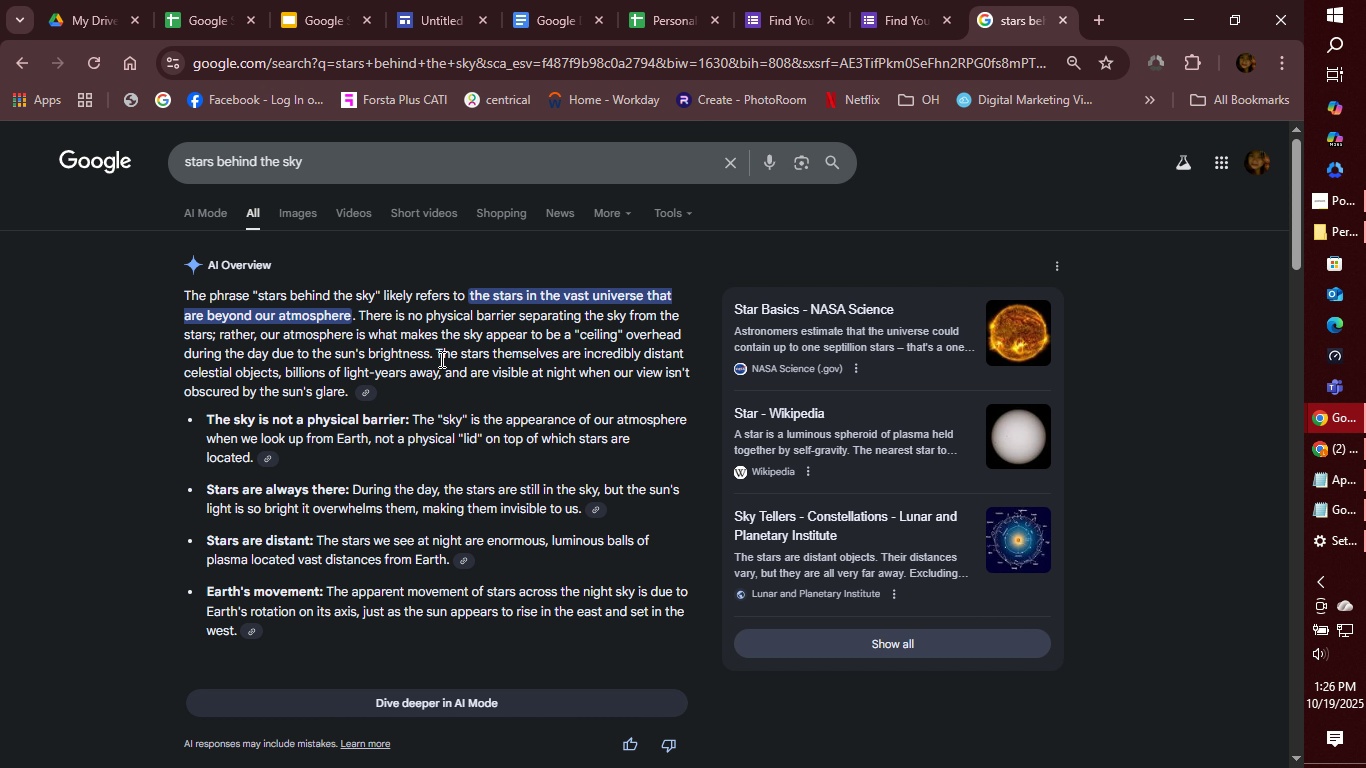 
wait(19.22)
 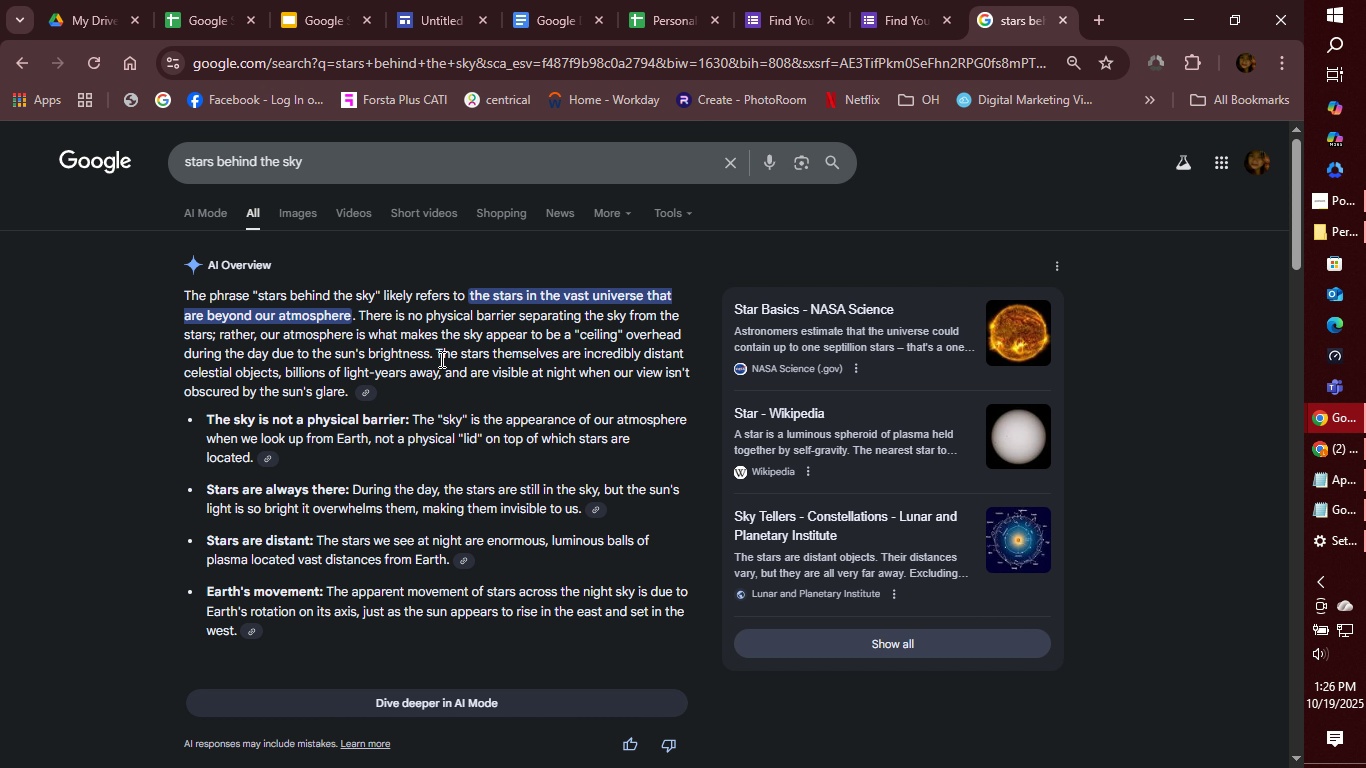 
left_click([394, 165])
 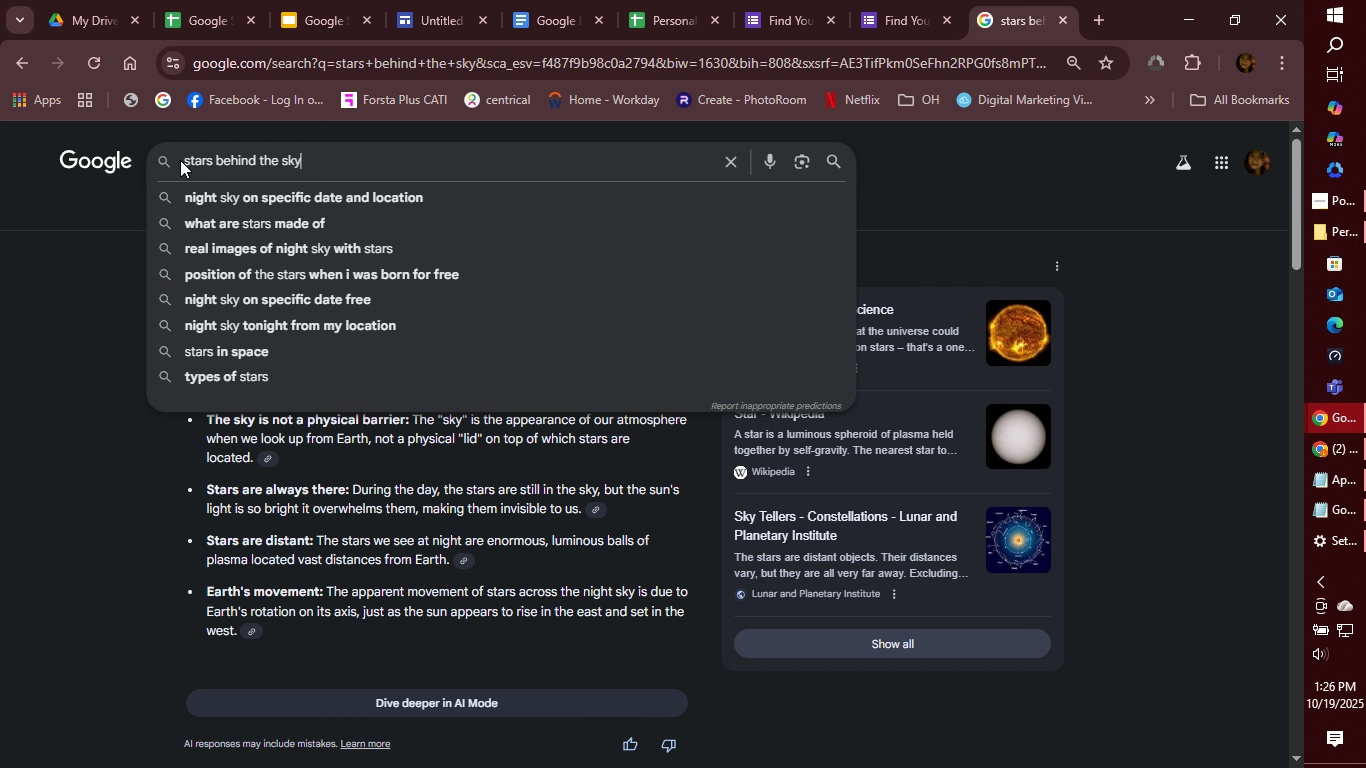 
left_click([179, 160])
 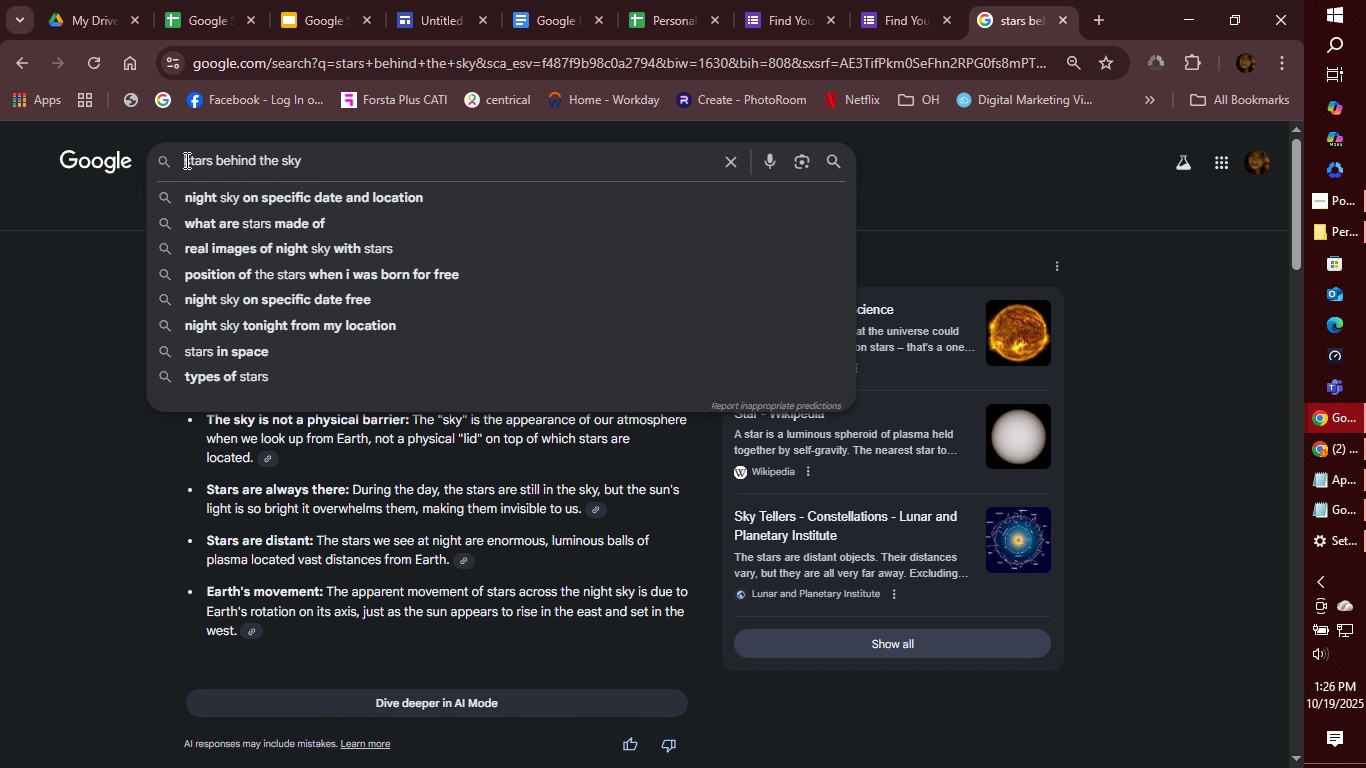 
left_click([185, 160])
 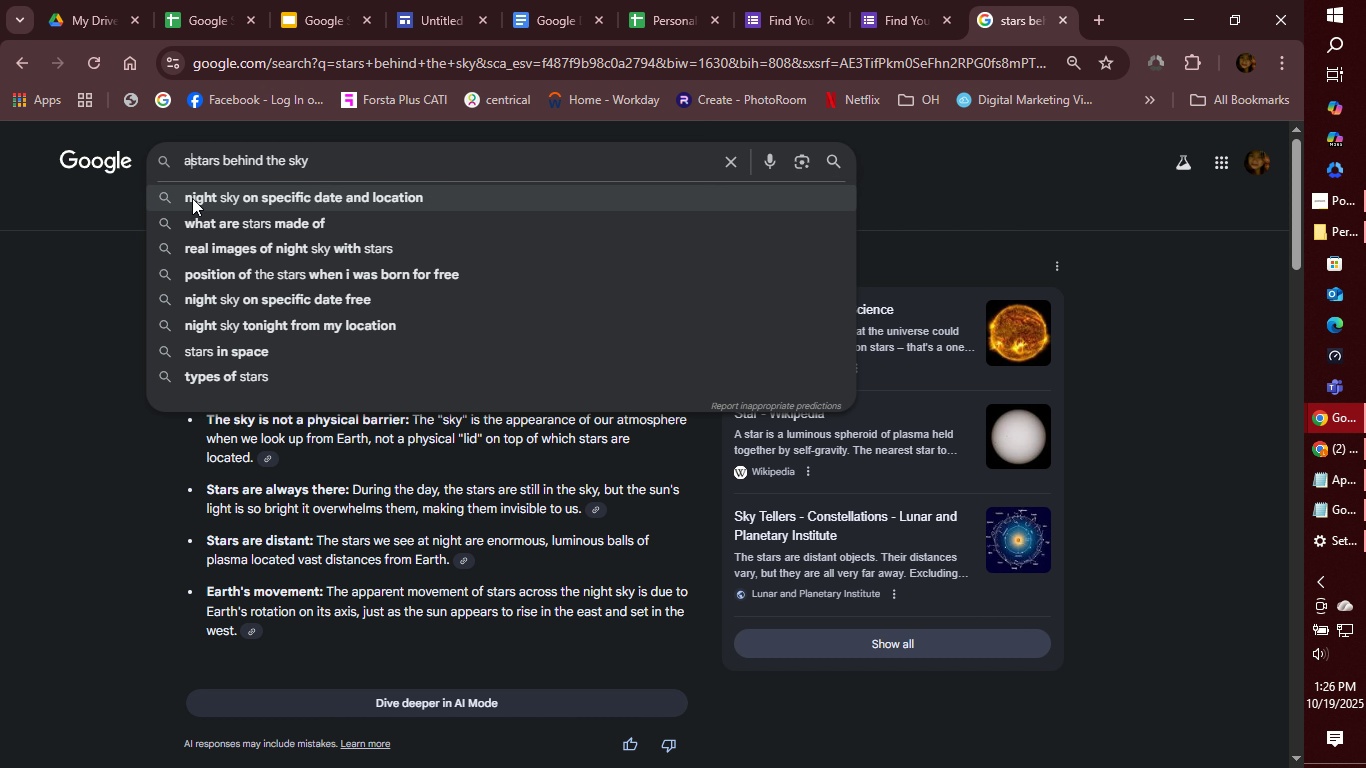 
type(about th )
key(Backspace)
type(e  book)
 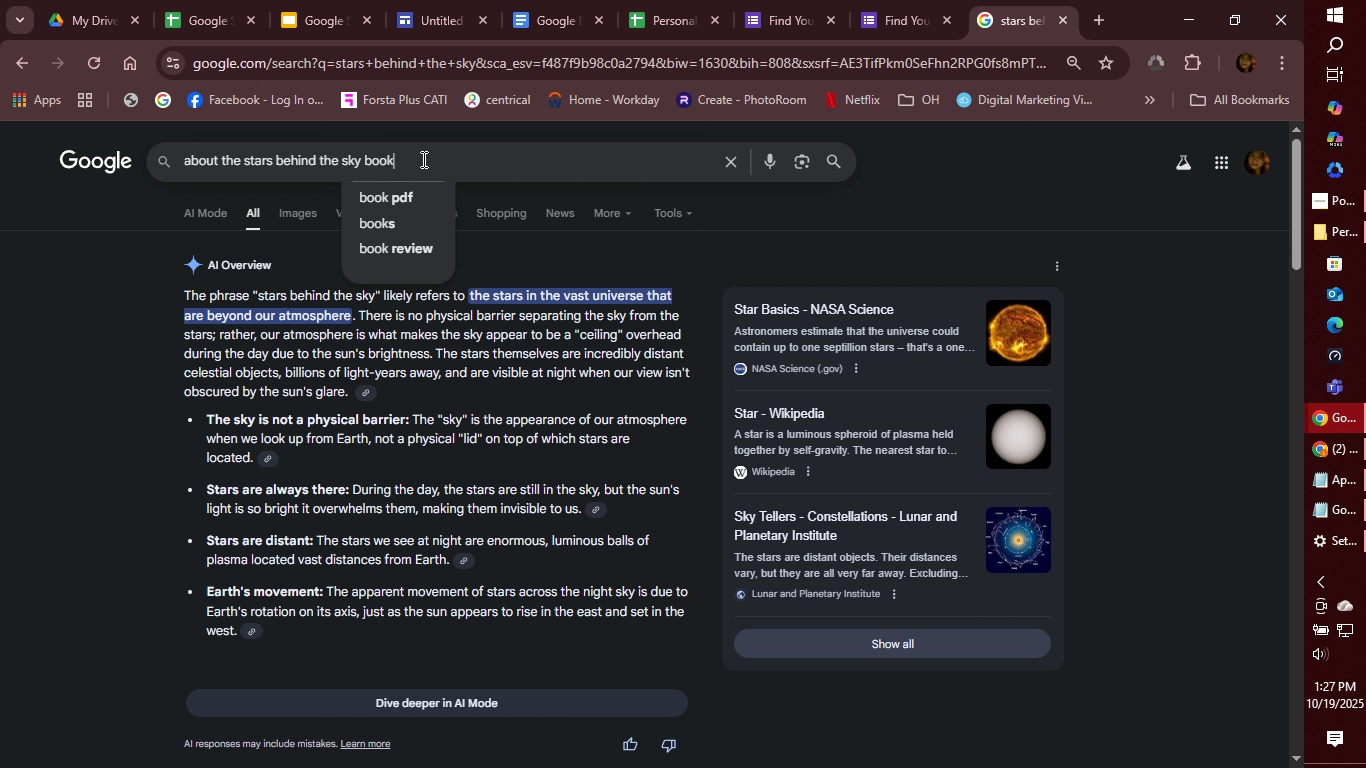 
key(Enter)
 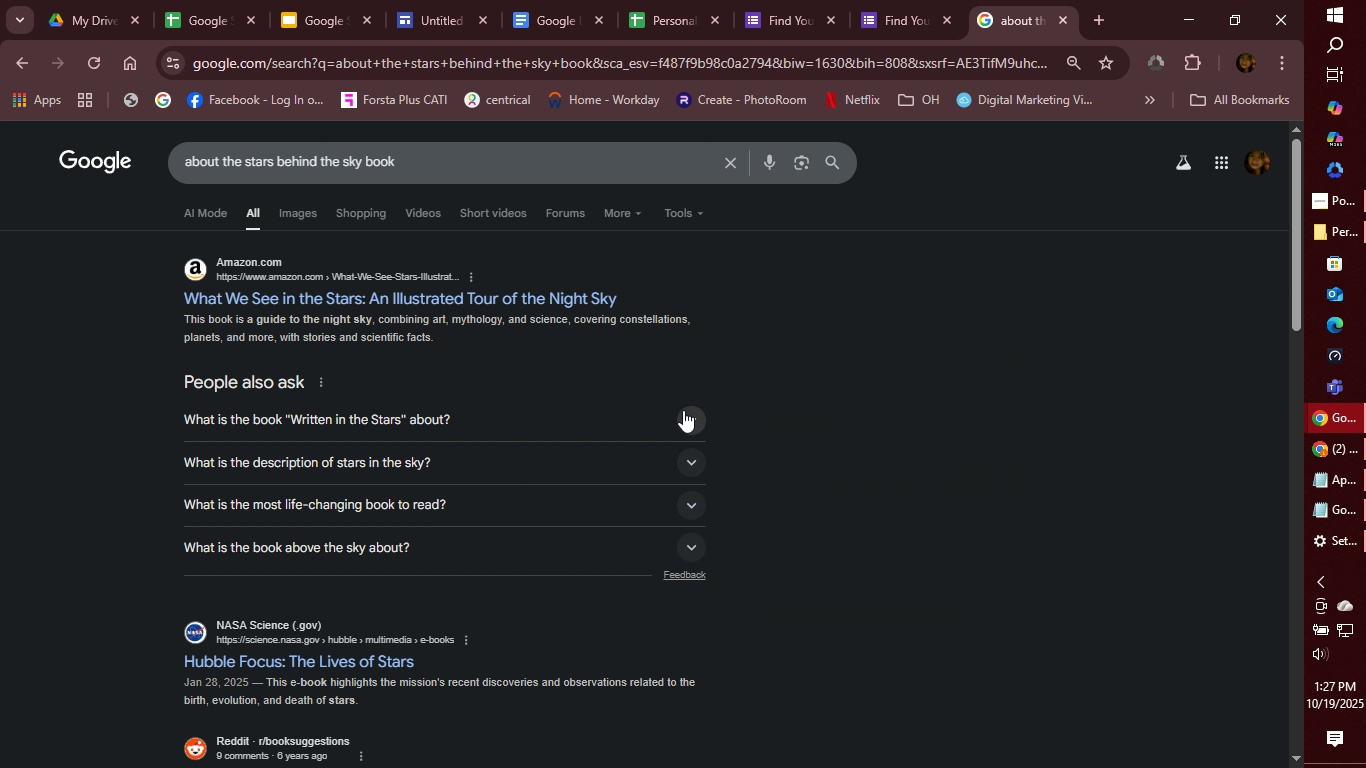 
wait(7.27)
 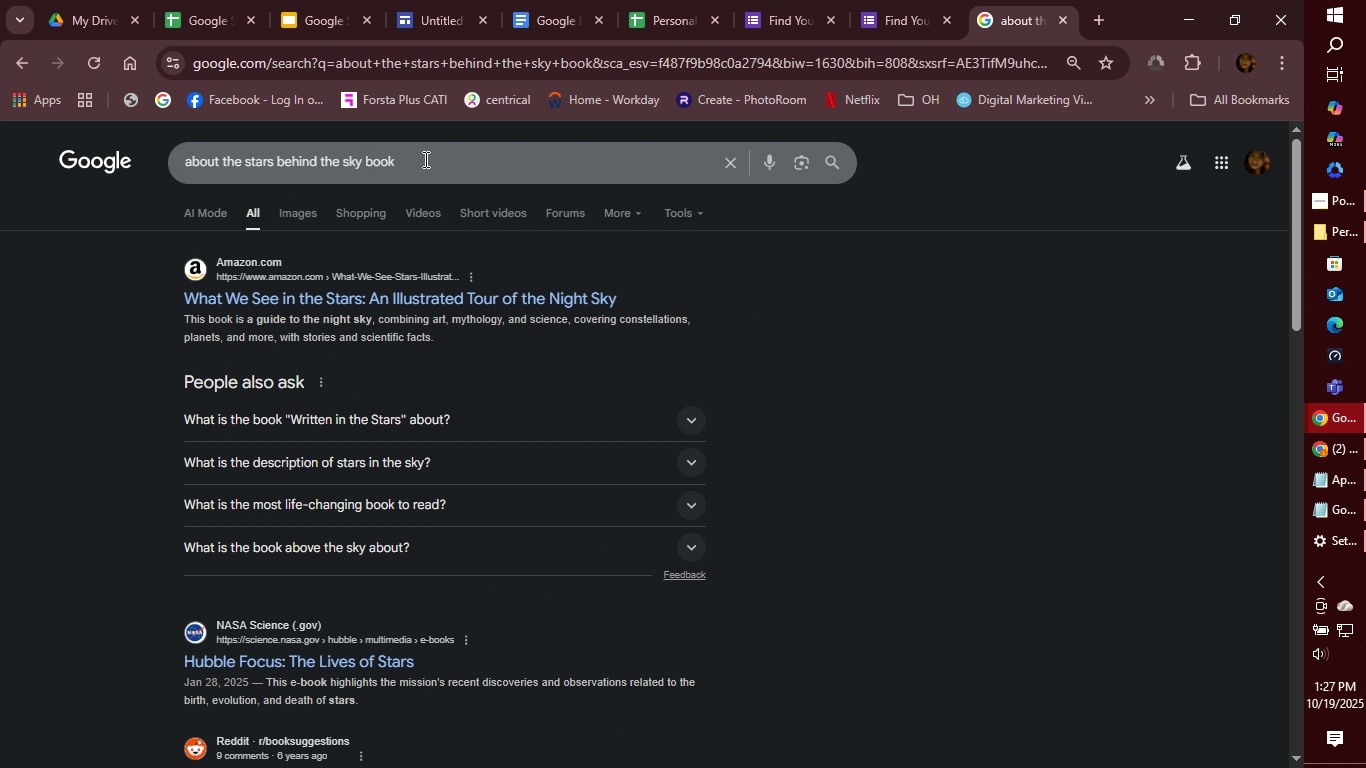 
scroll: coordinate [482, 548], scroll_direction: down, amount: 4.0
 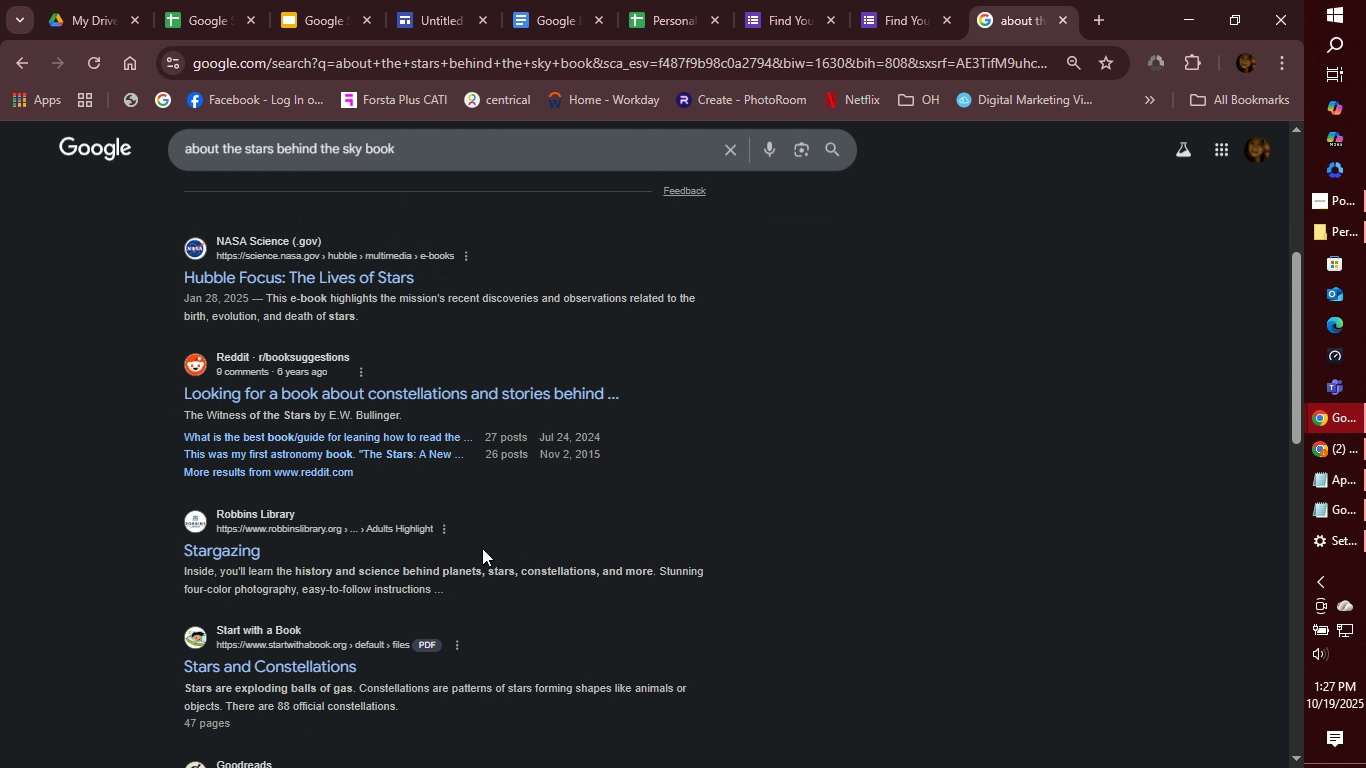 
scroll: coordinate [482, 548], scroll_direction: up, amount: 4.0
 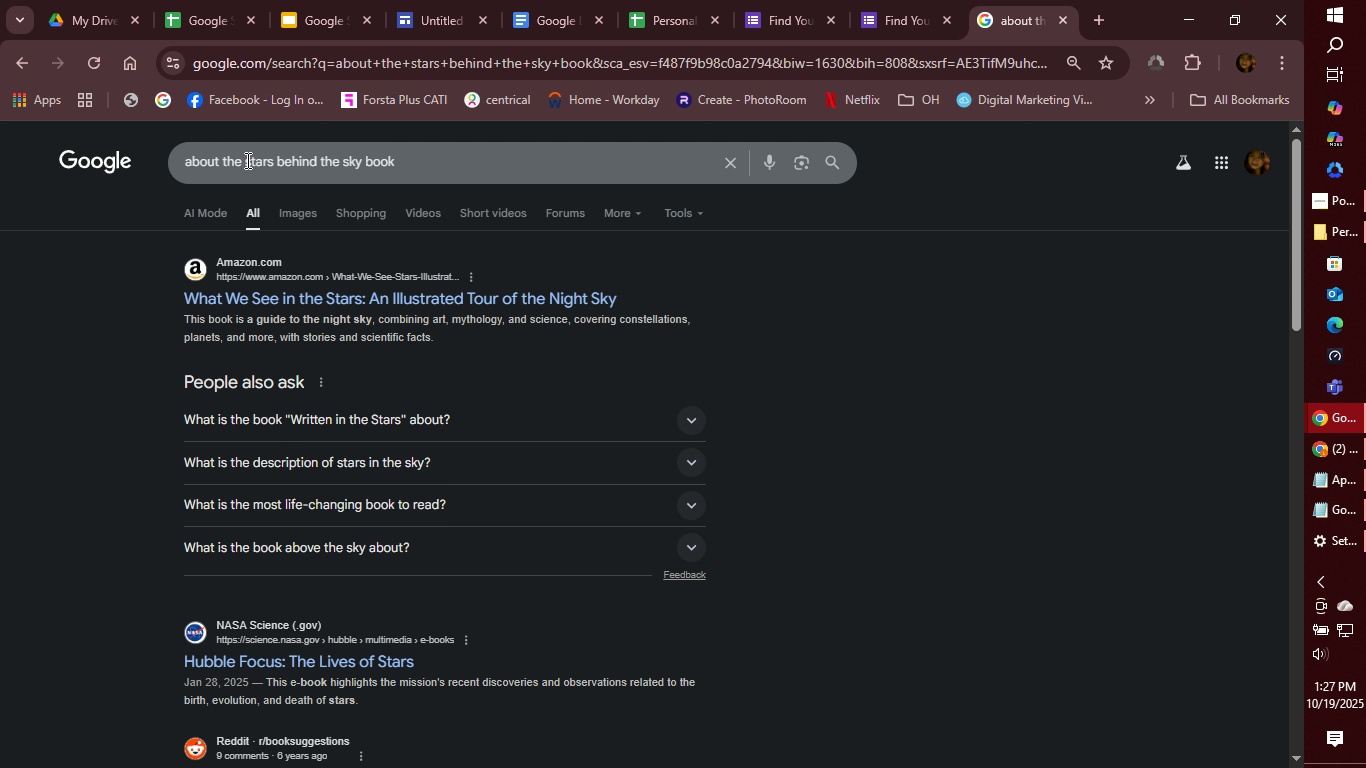 
wait(5.03)
 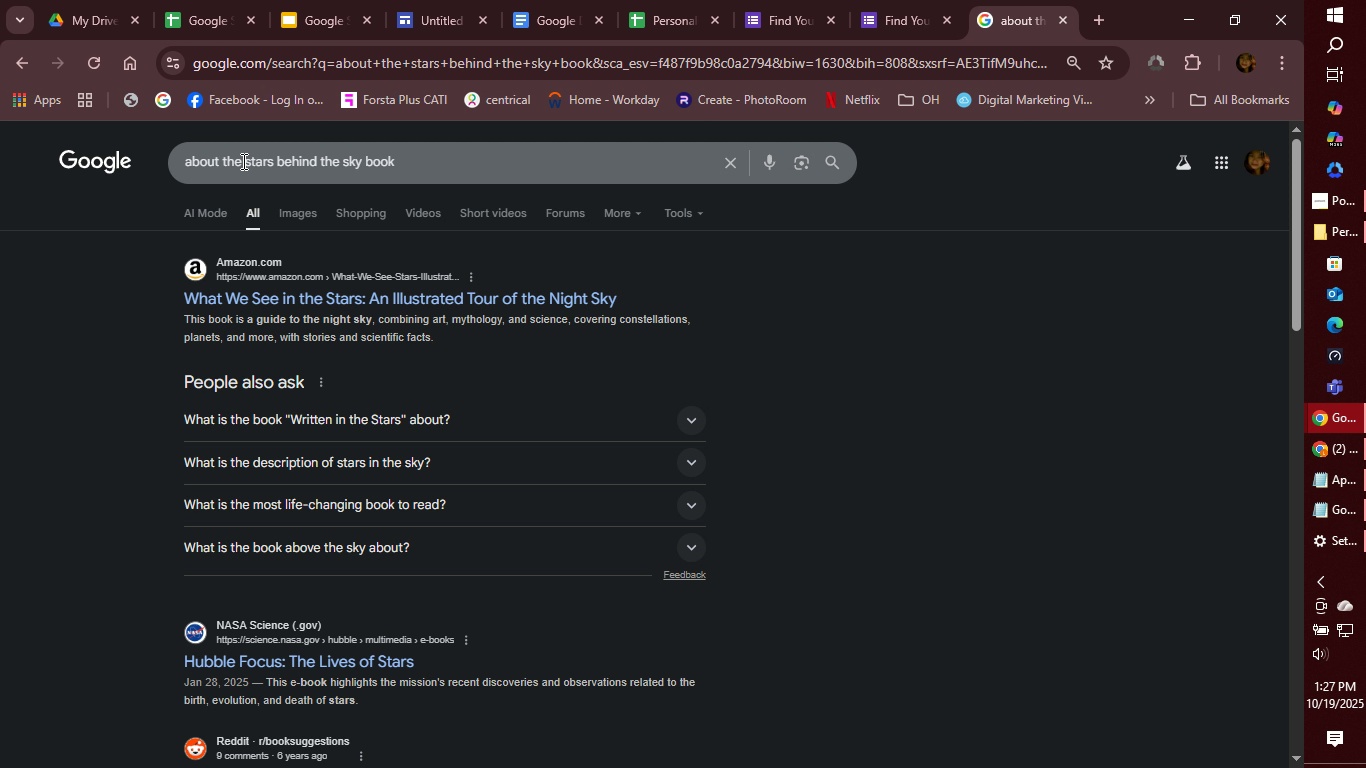 
left_click_drag(start_coordinate=[246, 160], to_coordinate=[164, 158])
 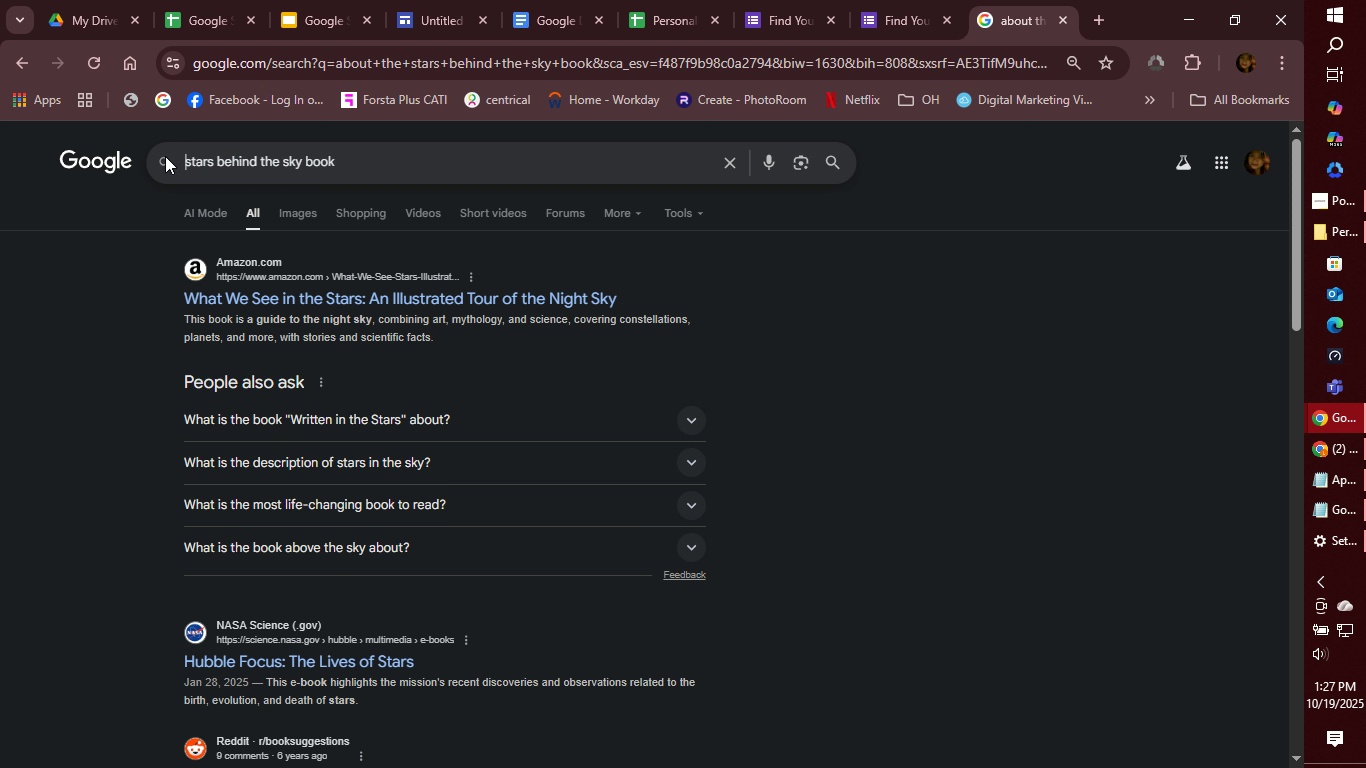 
key(Backspace)
 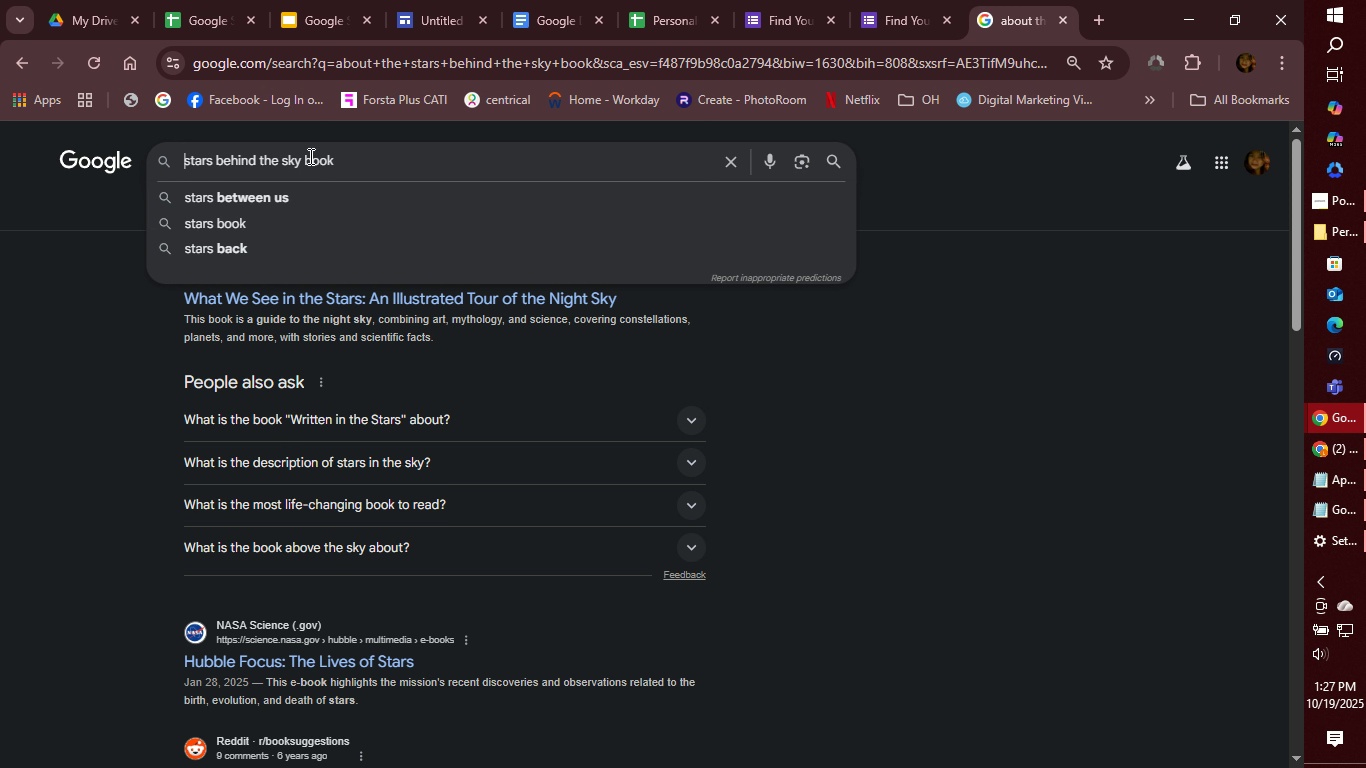 
left_click_drag(start_coordinate=[306, 156], to_coordinate=[399, 159])
 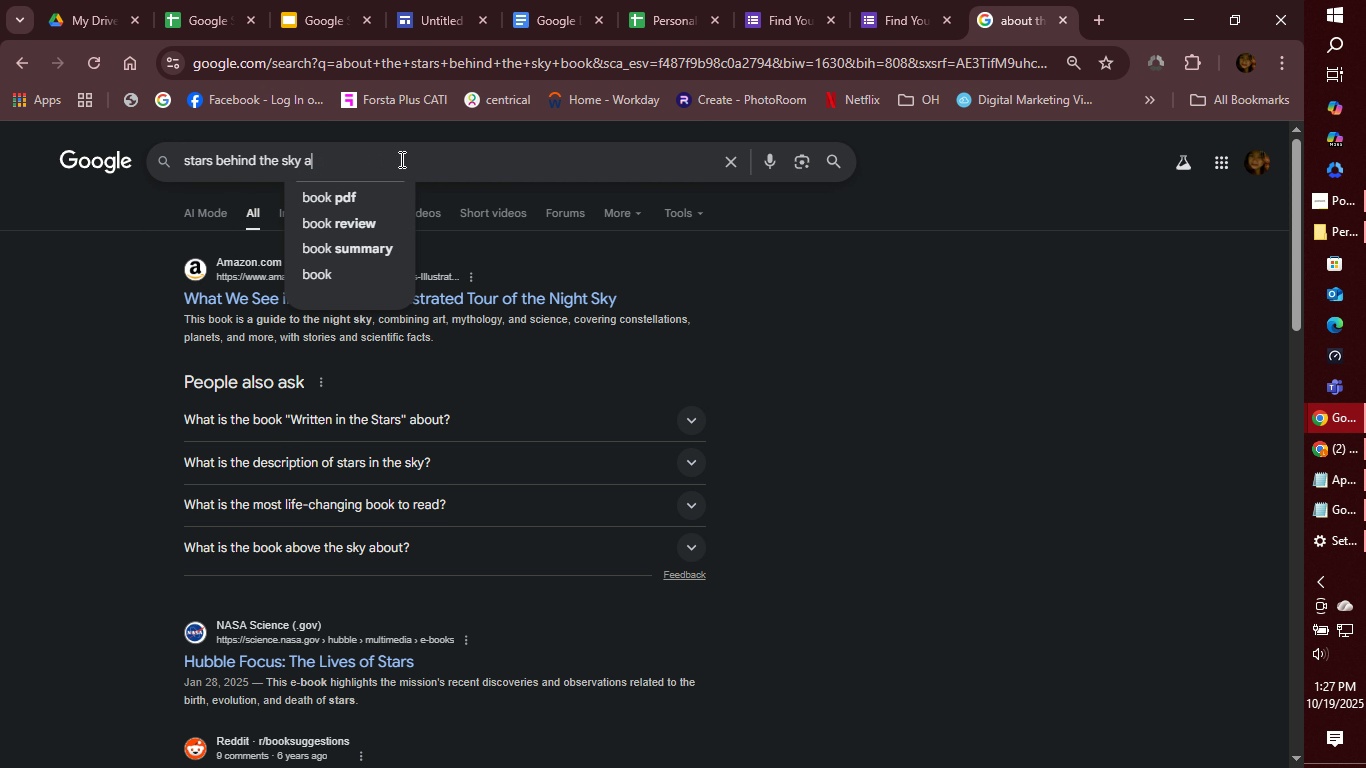 
type(about?)
 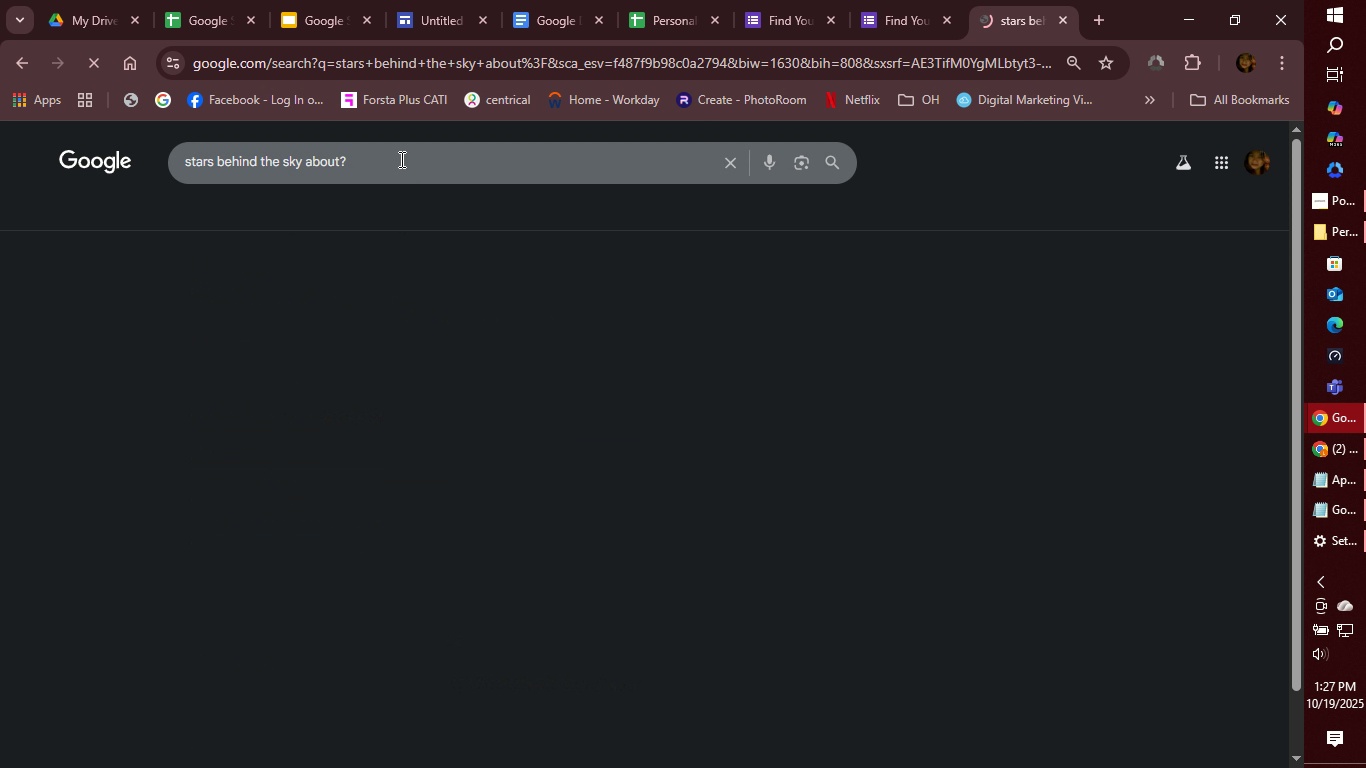 
 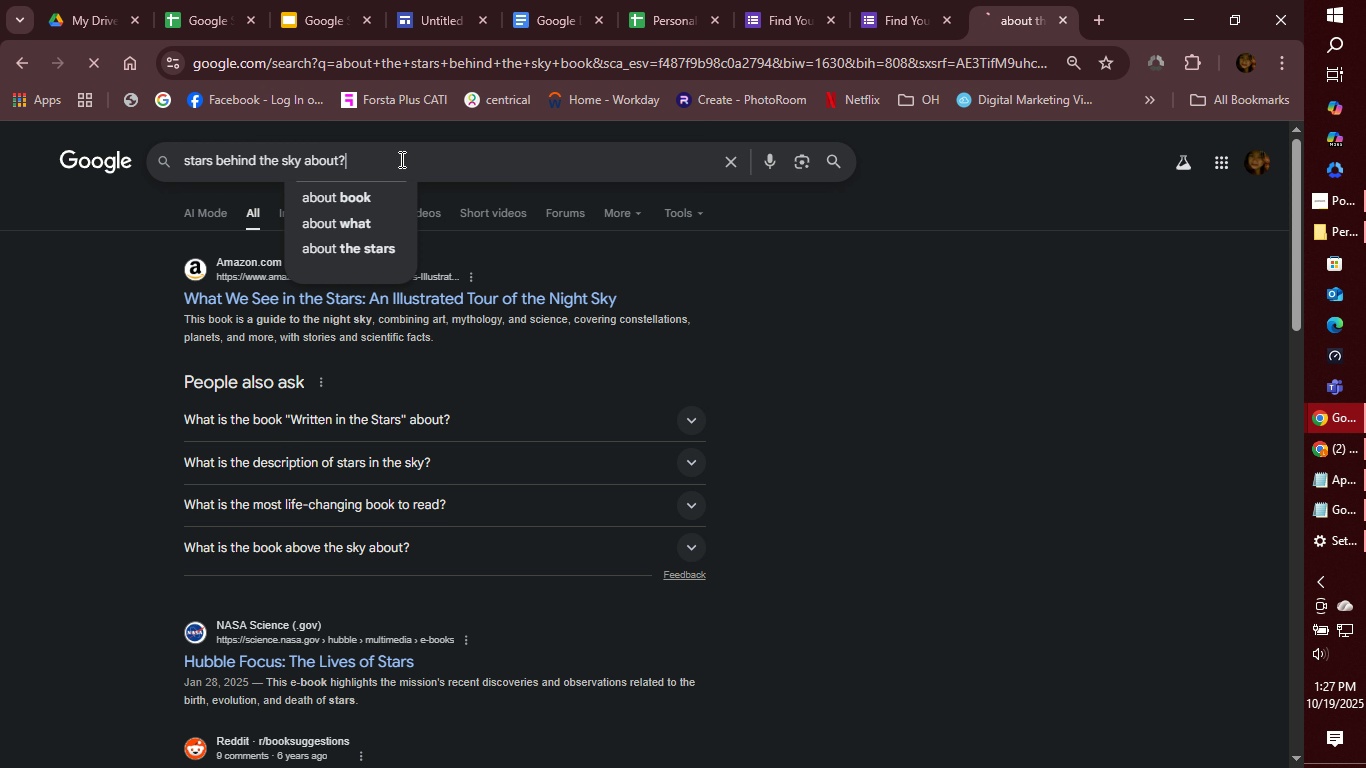 
key(Enter)
 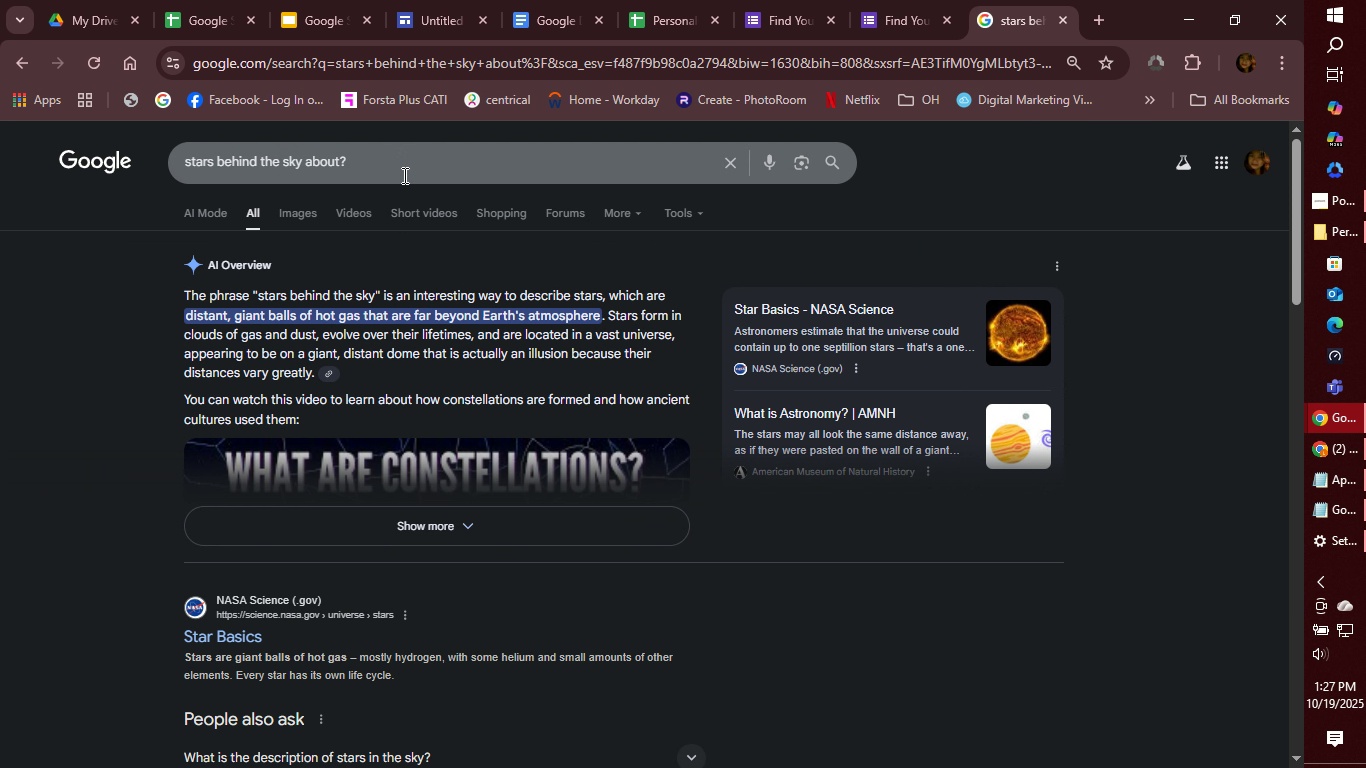 
wait(11.28)
 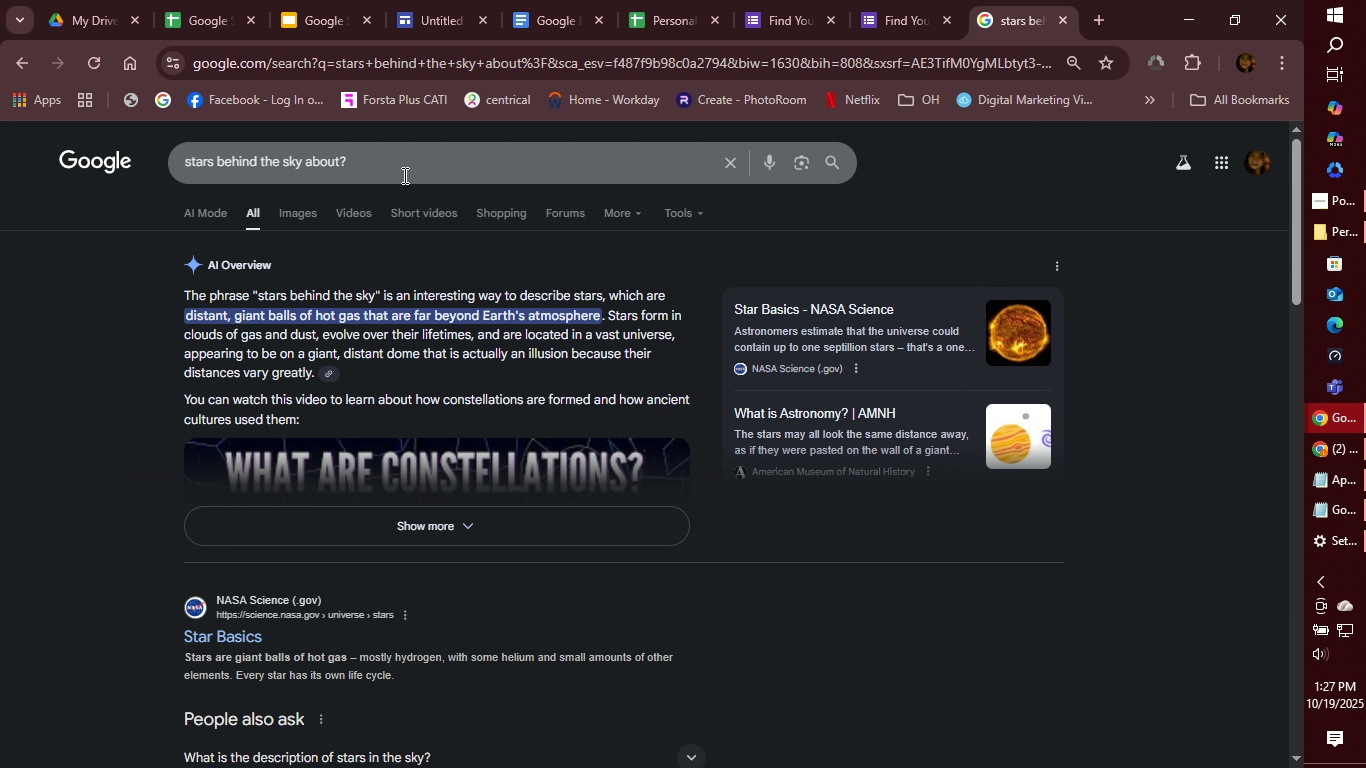 
scroll: coordinate [388, 553], scroll_direction: down, amount: 9.0
 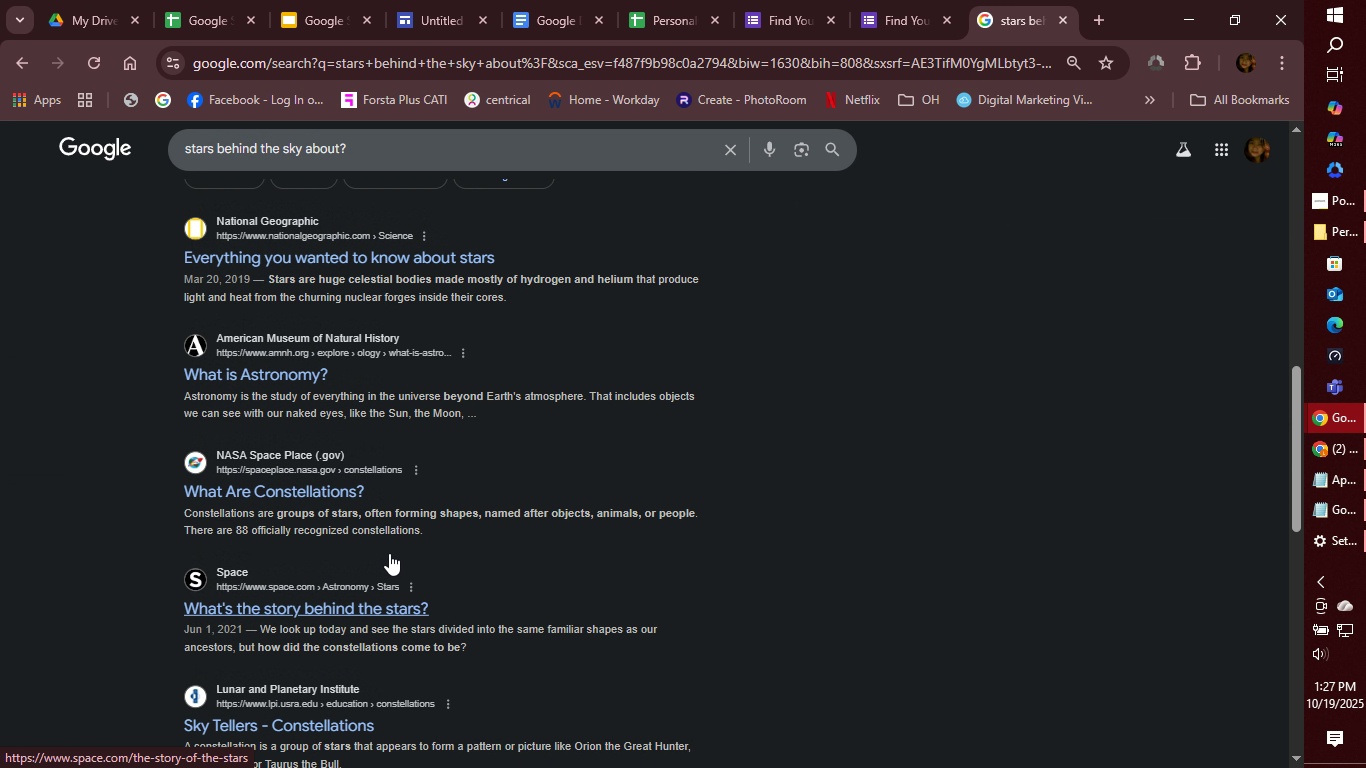 
scroll: coordinate [390, 552], scroll_direction: up, amount: 7.0
 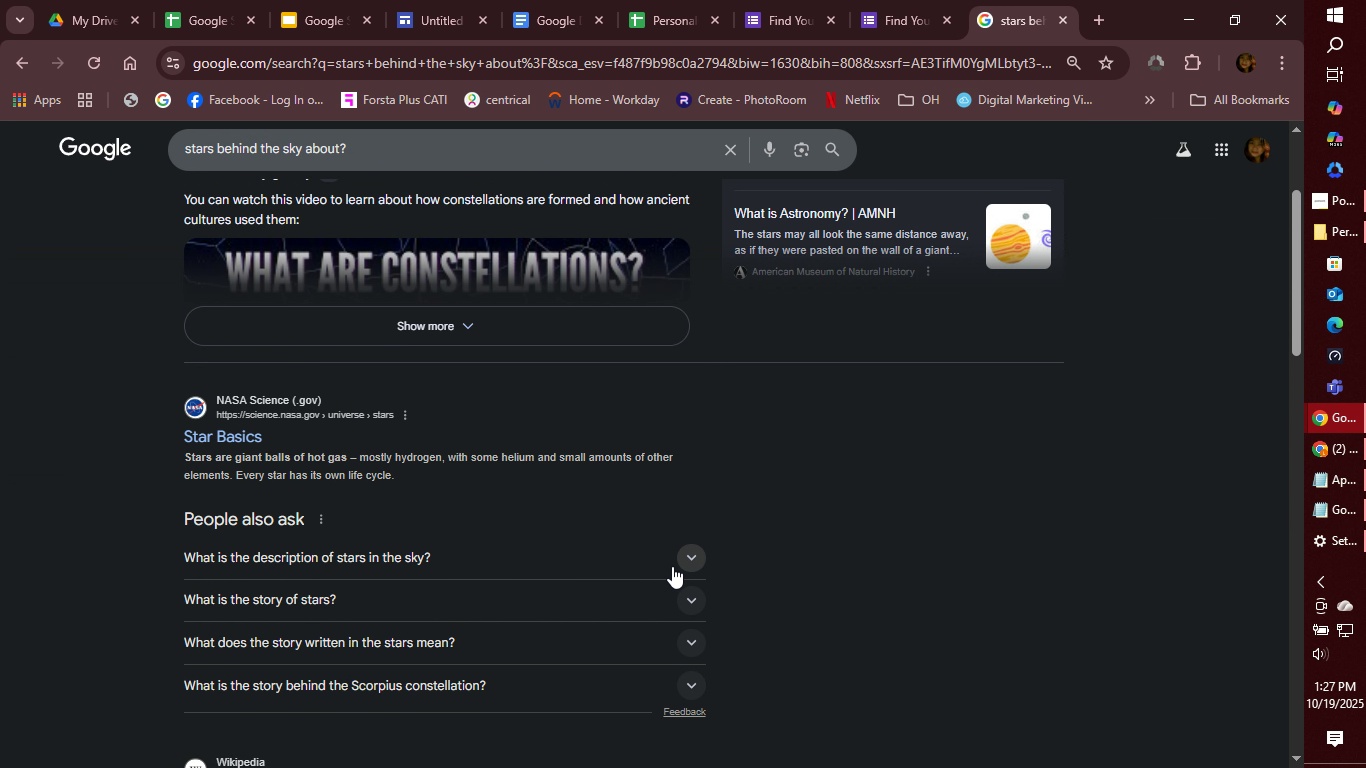 
mouse_move([692, 615])
 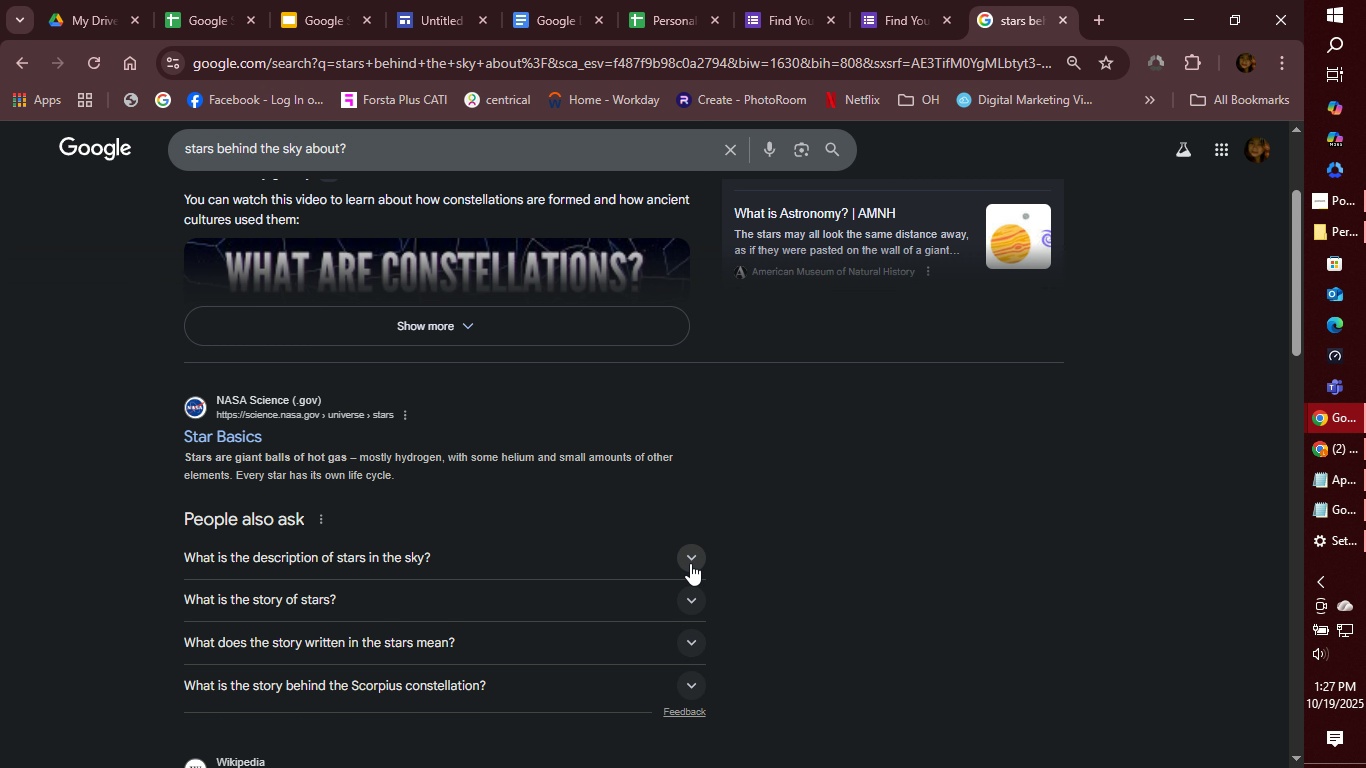 
left_click([690, 561])
 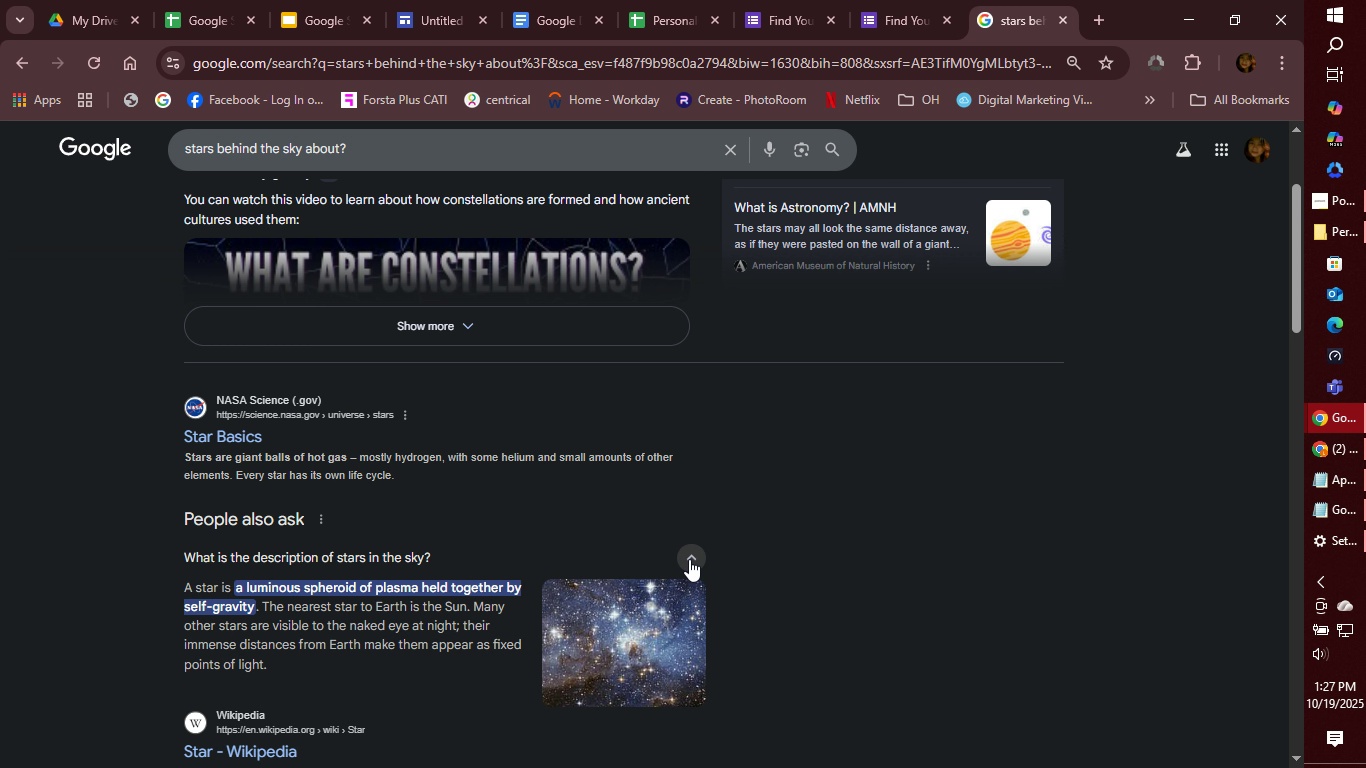 
scroll: coordinate [705, 559], scroll_direction: up, amount: 4.0
 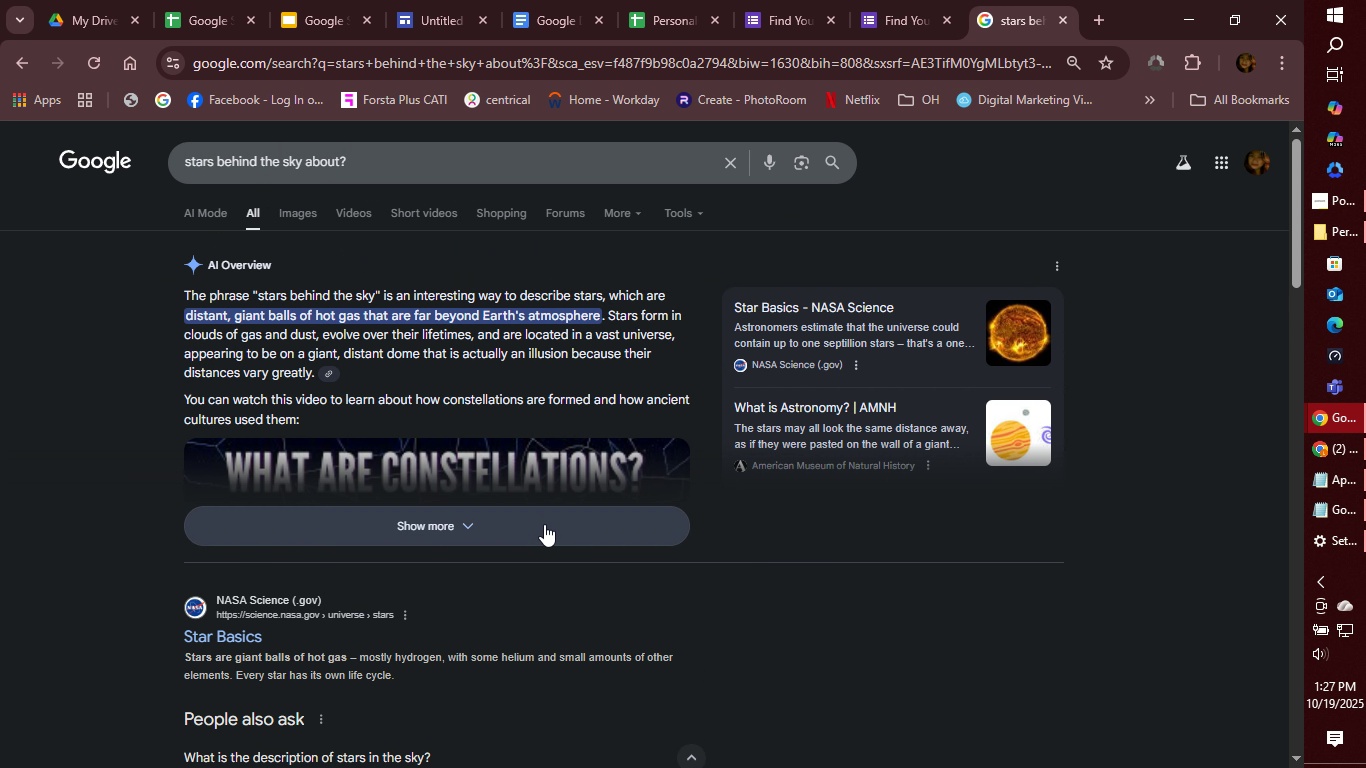 
left_click([544, 524])
 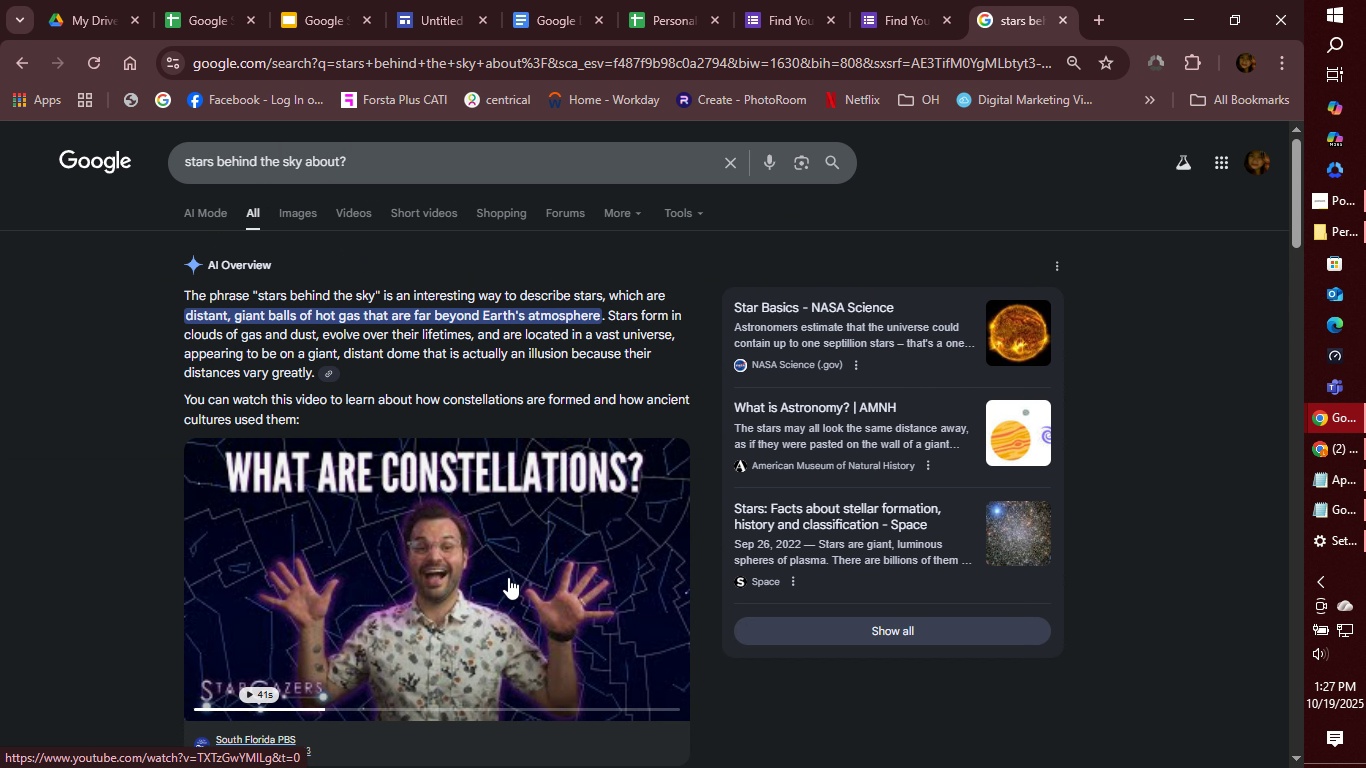 
scroll: coordinate [323, 593], scroll_direction: down, amount: 6.0
 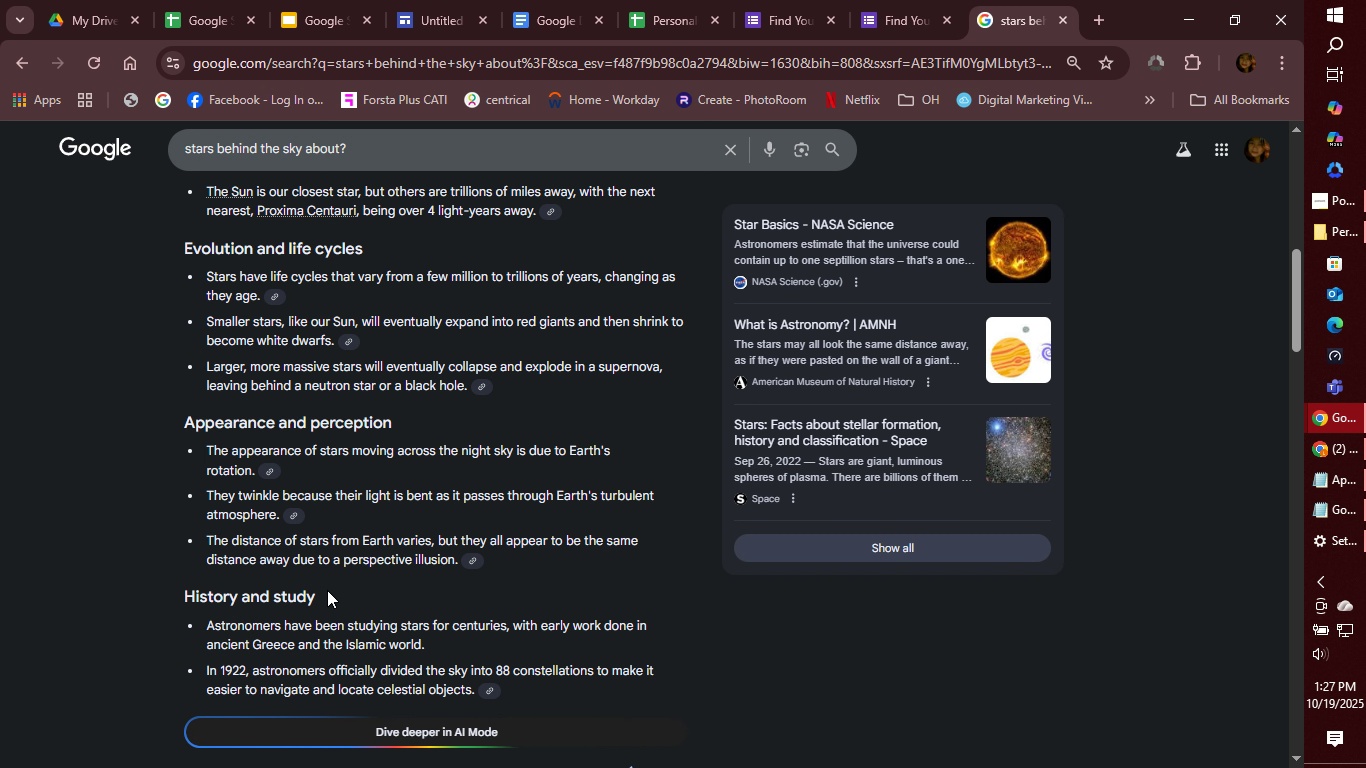 
scroll: coordinate [328, 589], scroll_direction: up, amount: 14.0
 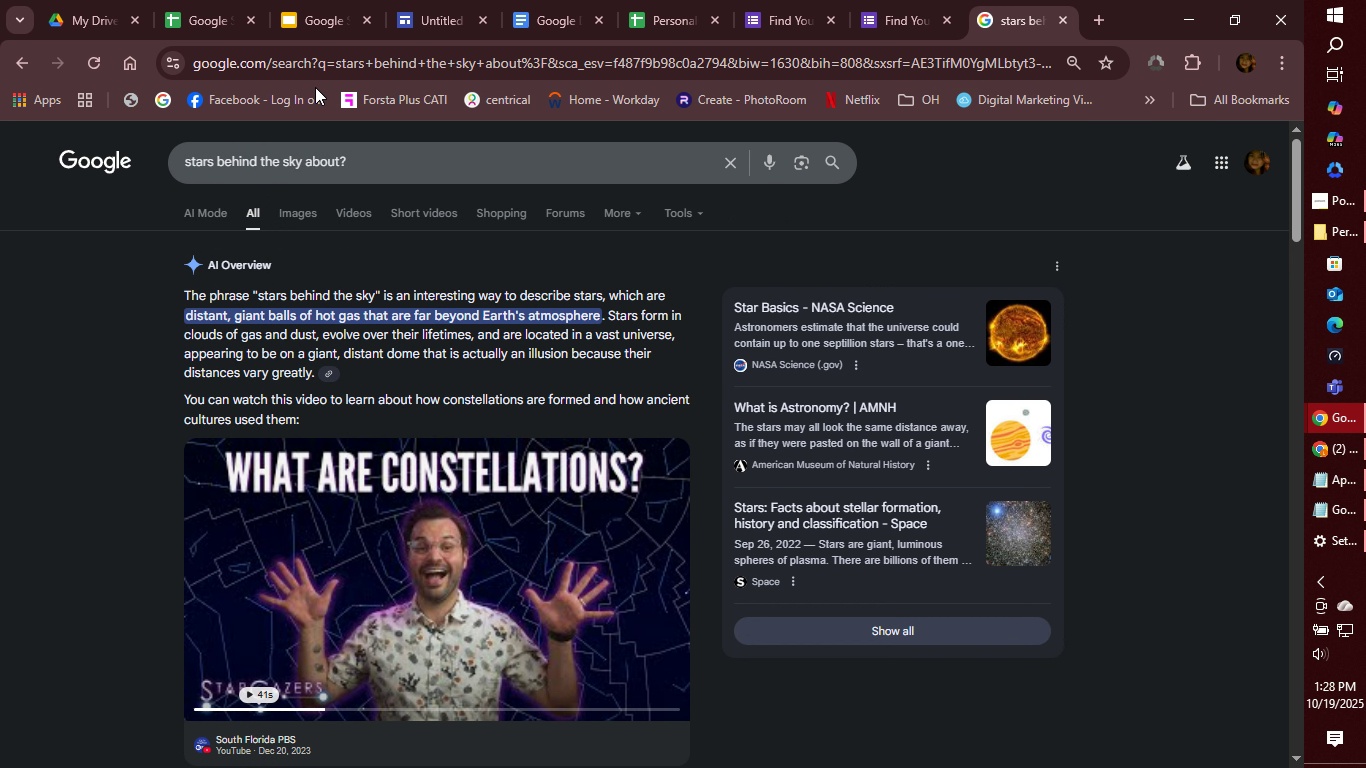 
left_click([667, 21])
 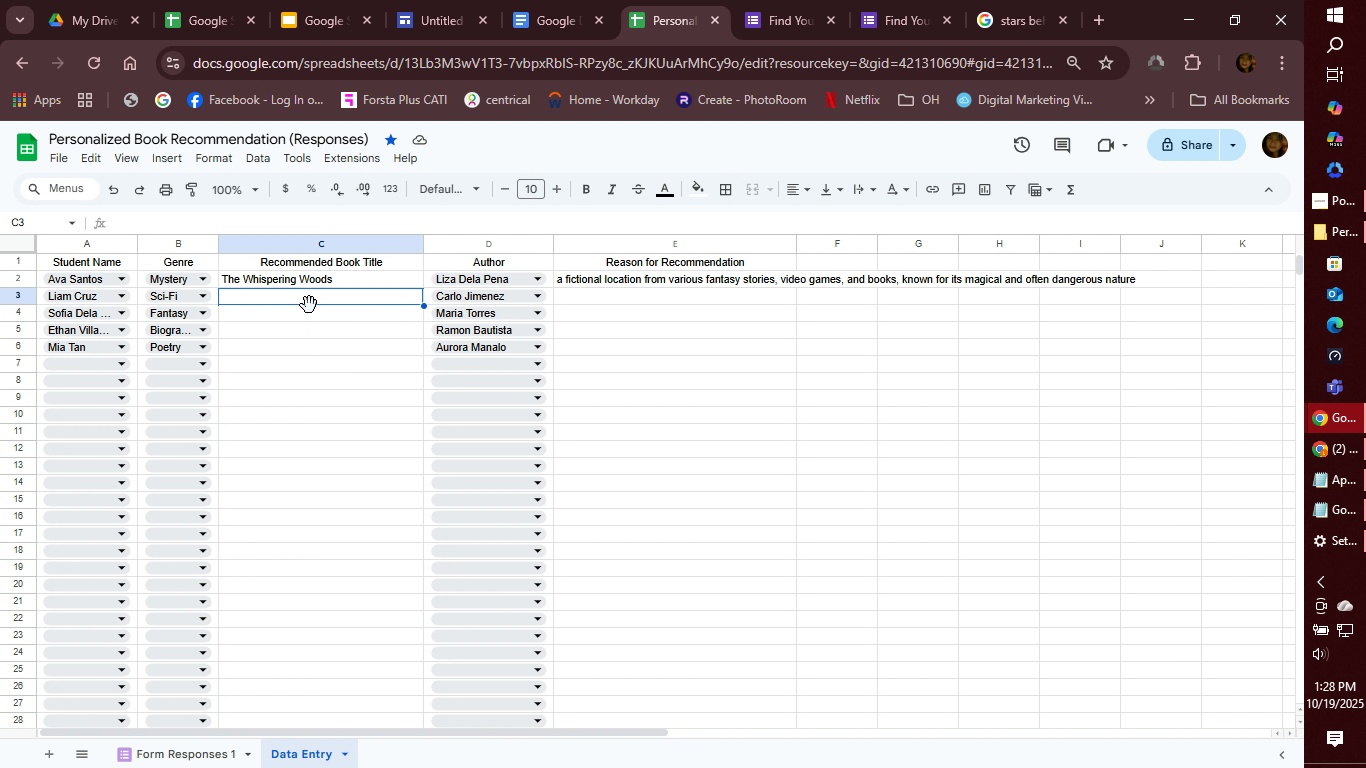 
left_click([316, 296])
 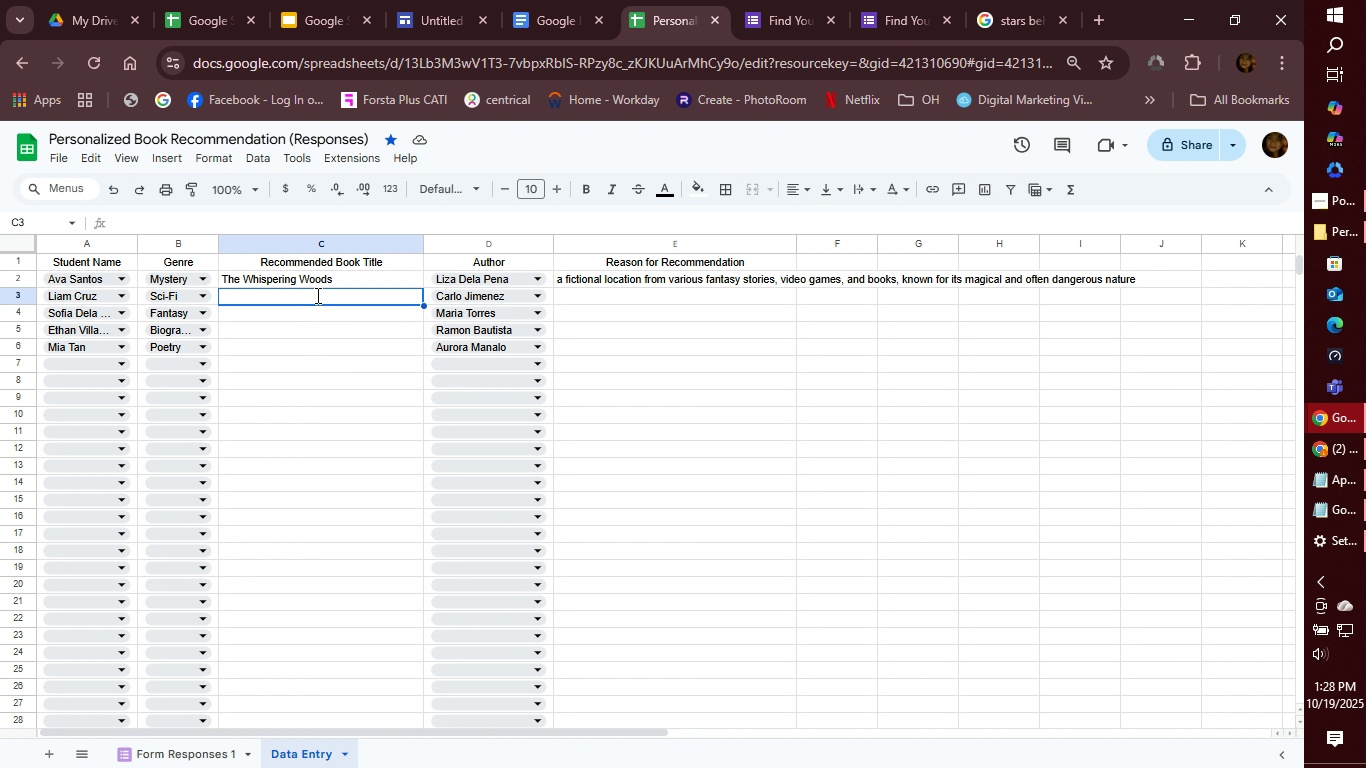 
type(Te Stars n)
key(Backspace)
type(Beinf )
key(Backspace)
key(Backspace)
type(d the Sky)
 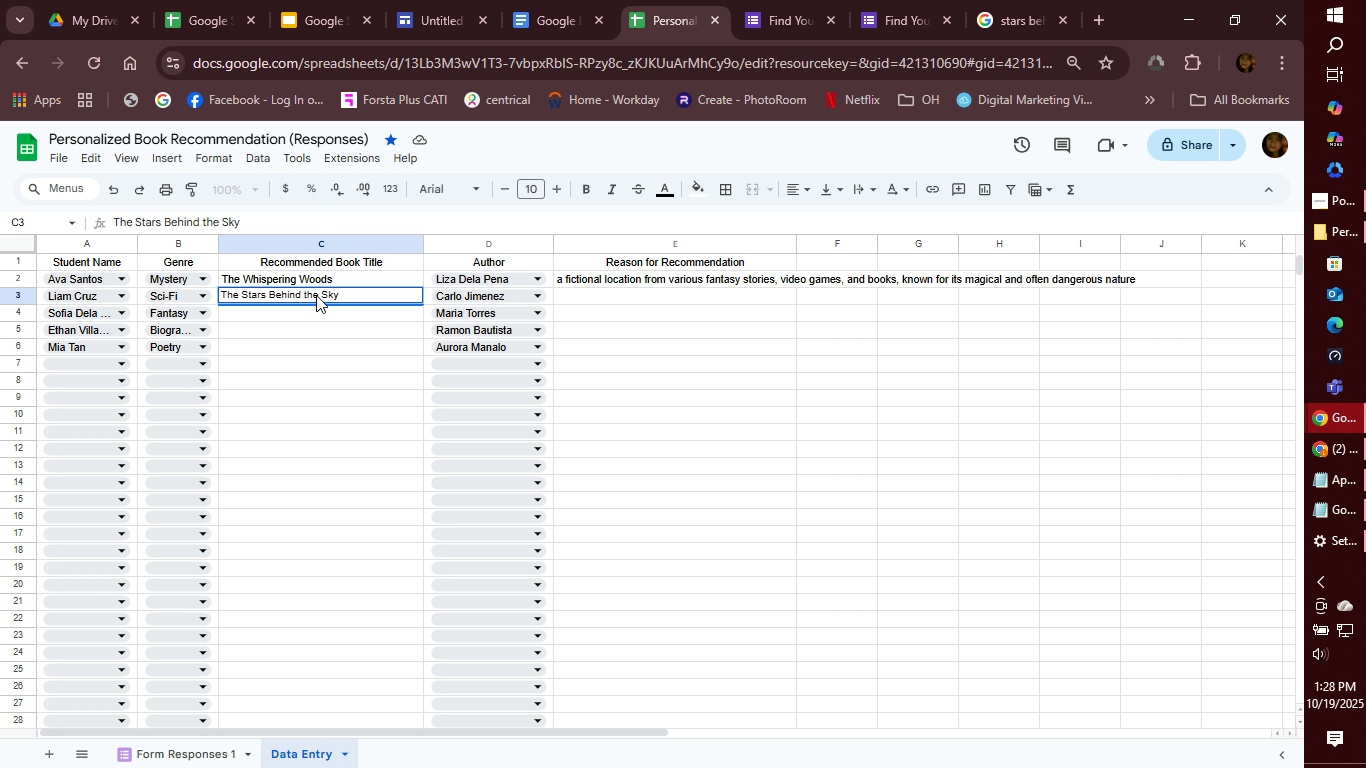 
key(Enter)
 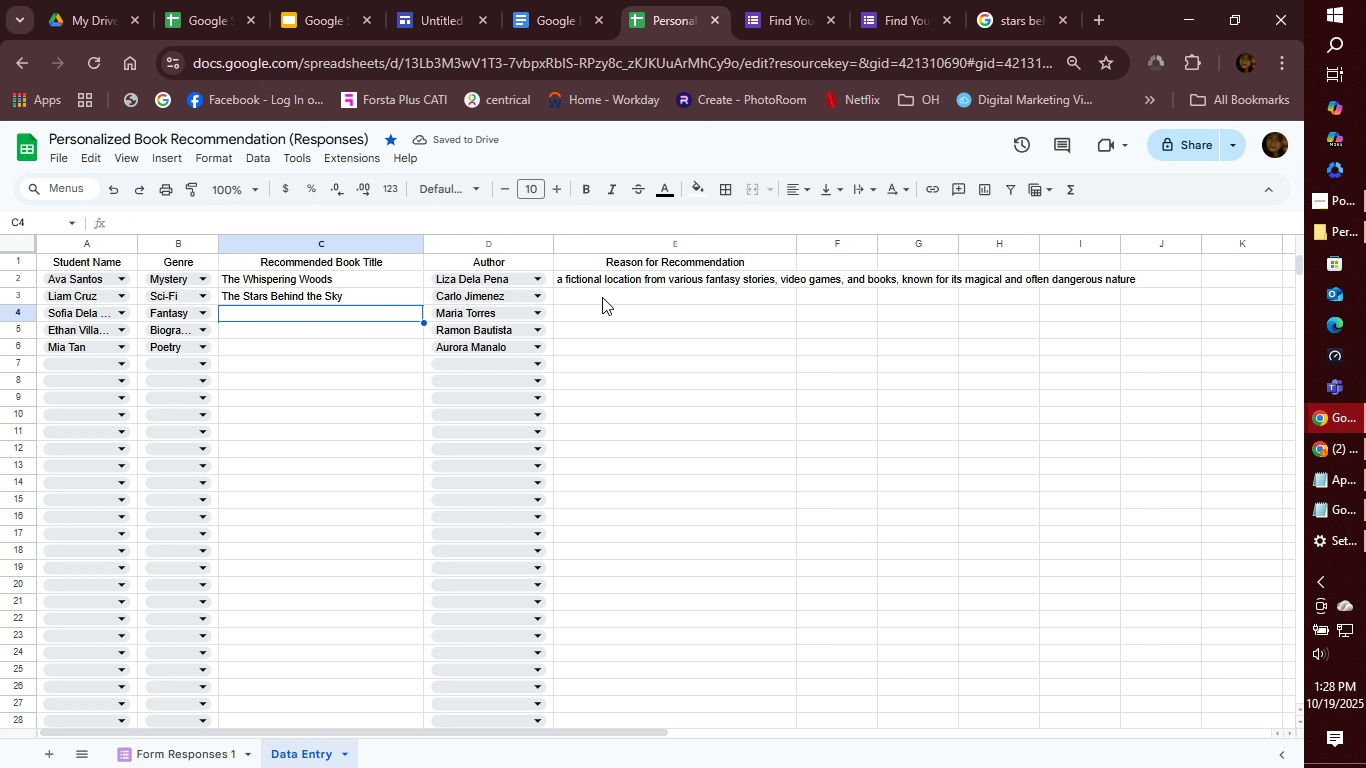 
left_click([602, 297])
 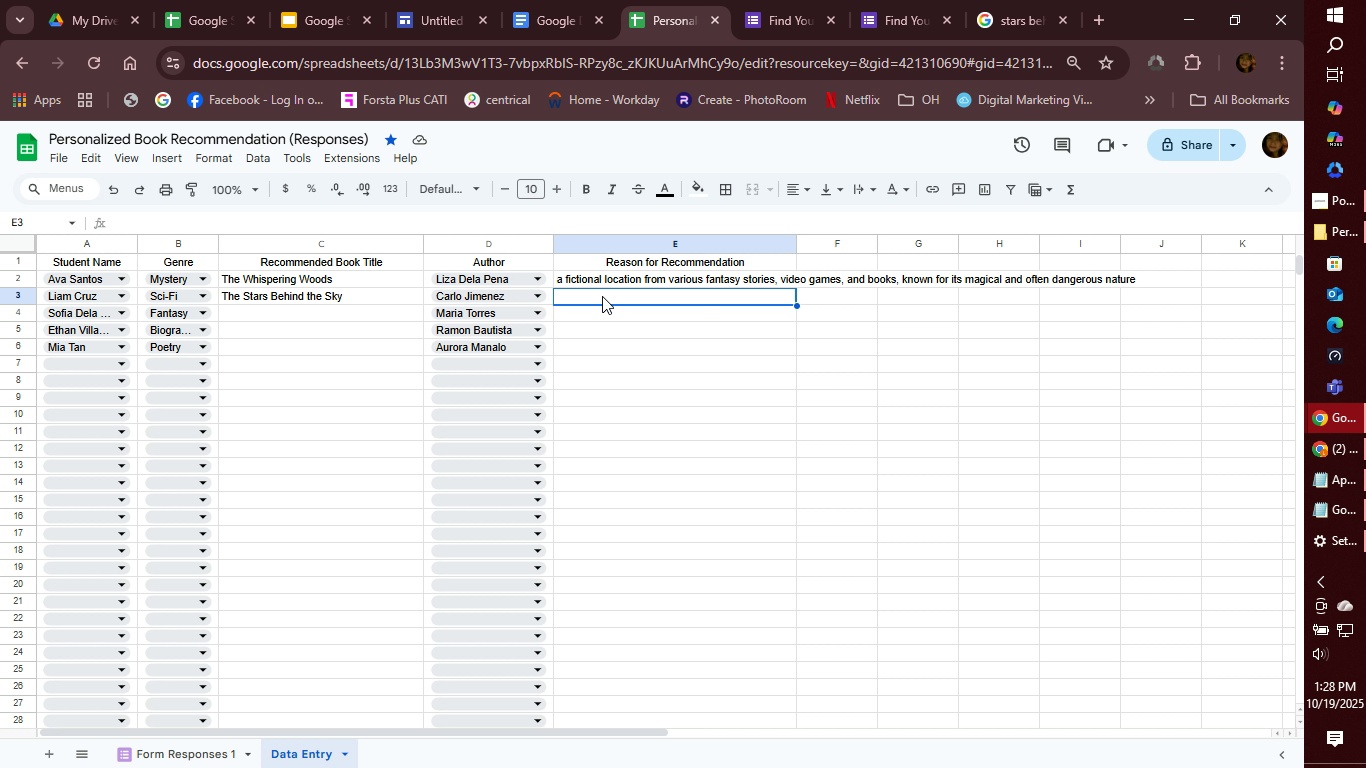 
type(A filipino Sci-Fi )
 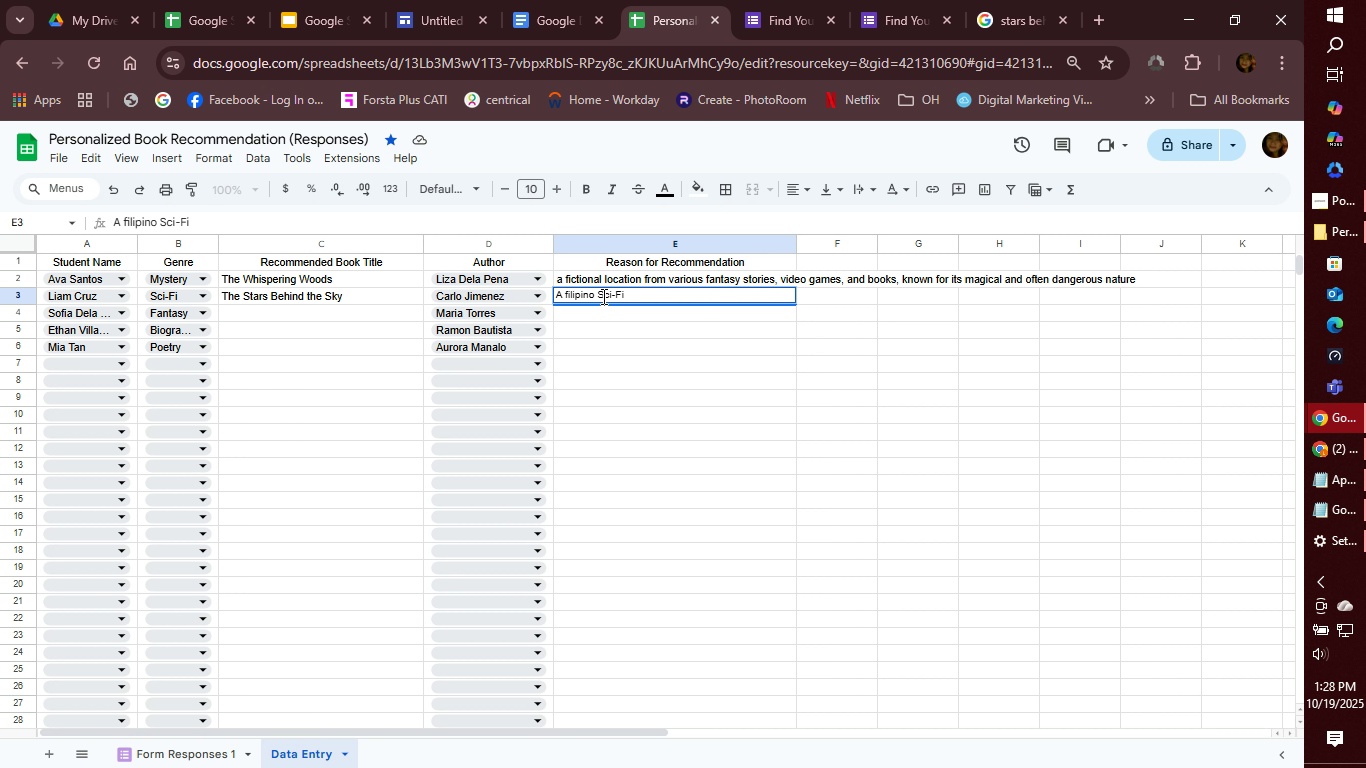 
type(adventi)
key(Backspace)
type(ure that sparks imagination)
 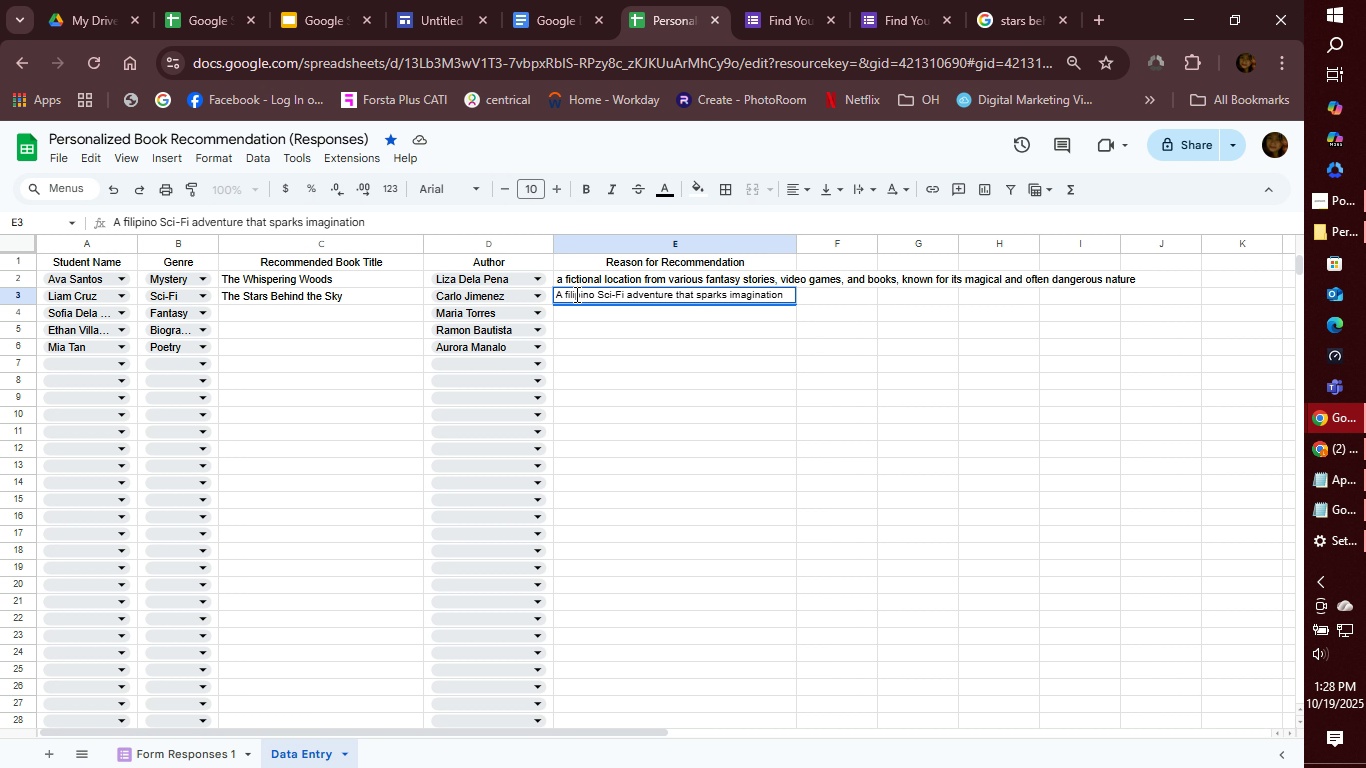 
left_click([567, 293])
 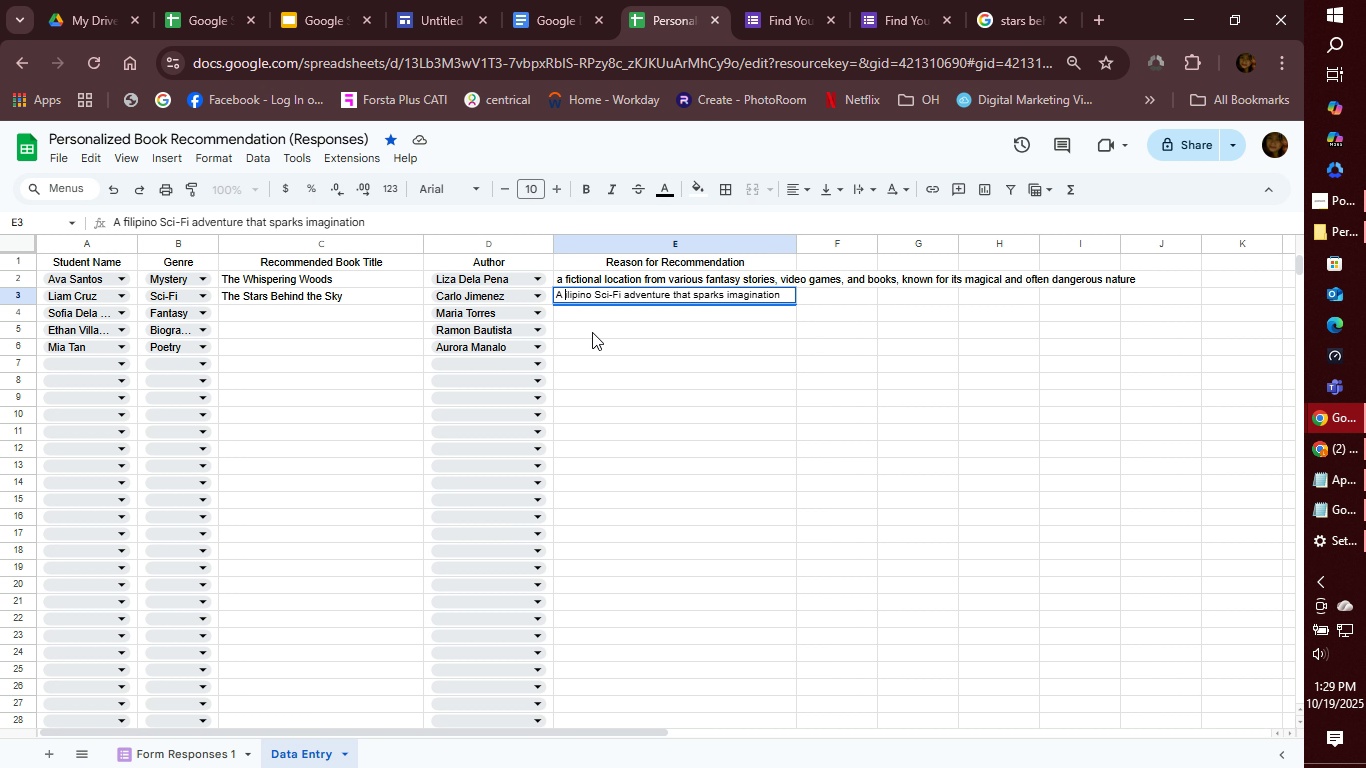 
key(Backspace)
 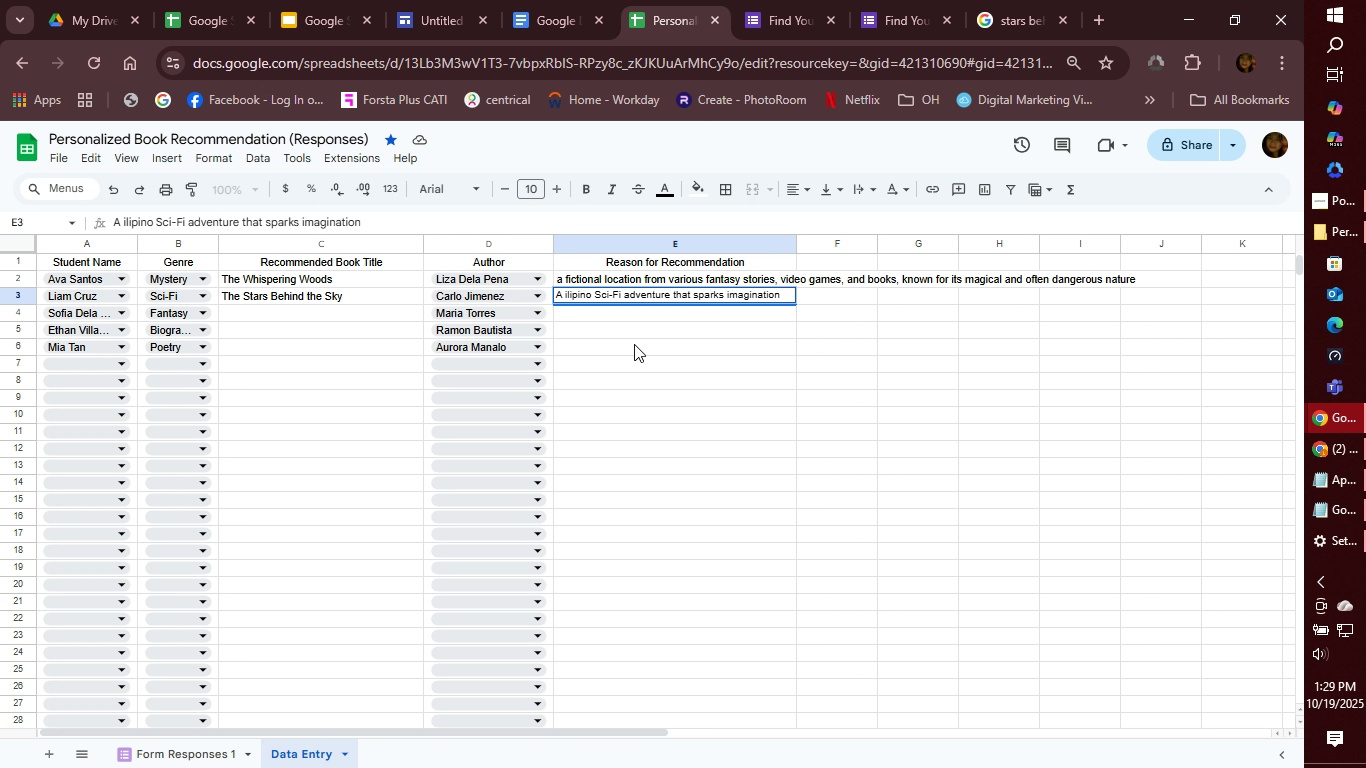 
key(Shift+F)
 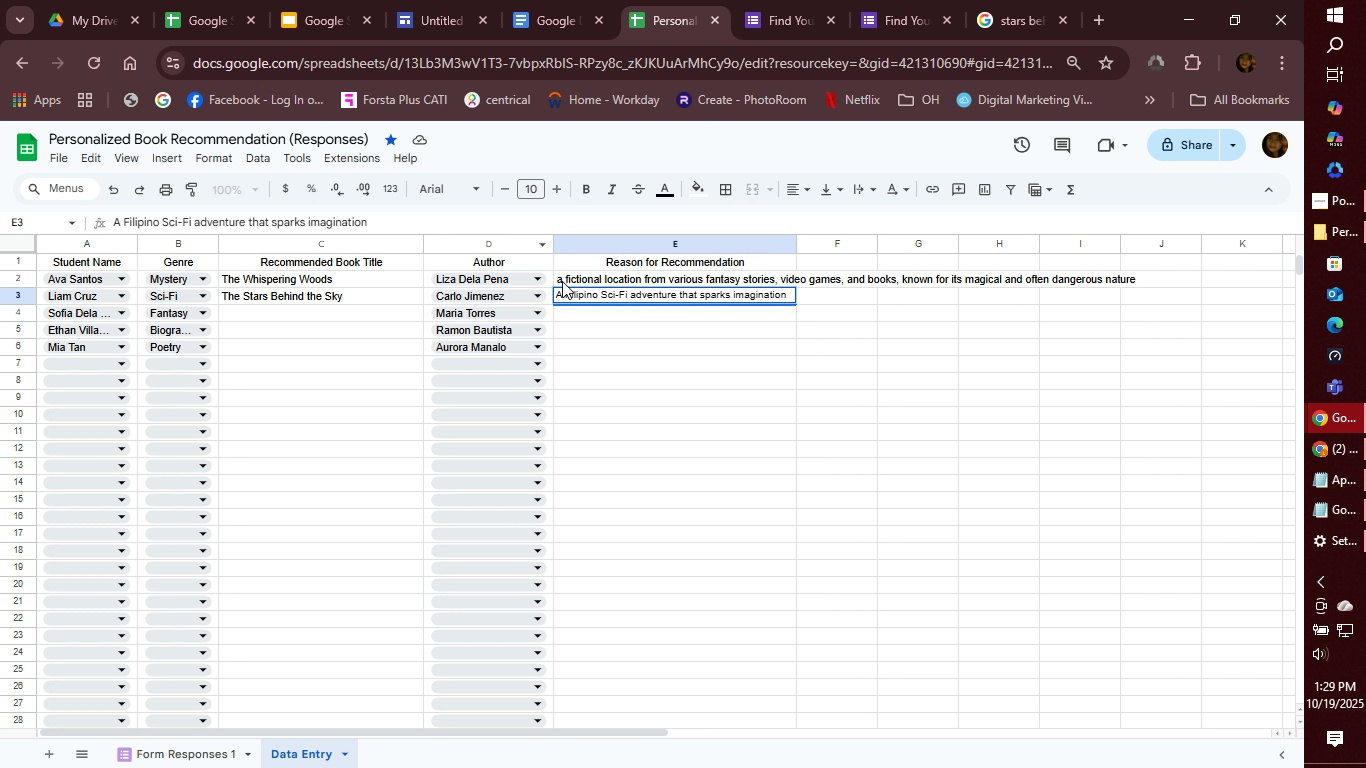 
left_click([564, 281])
 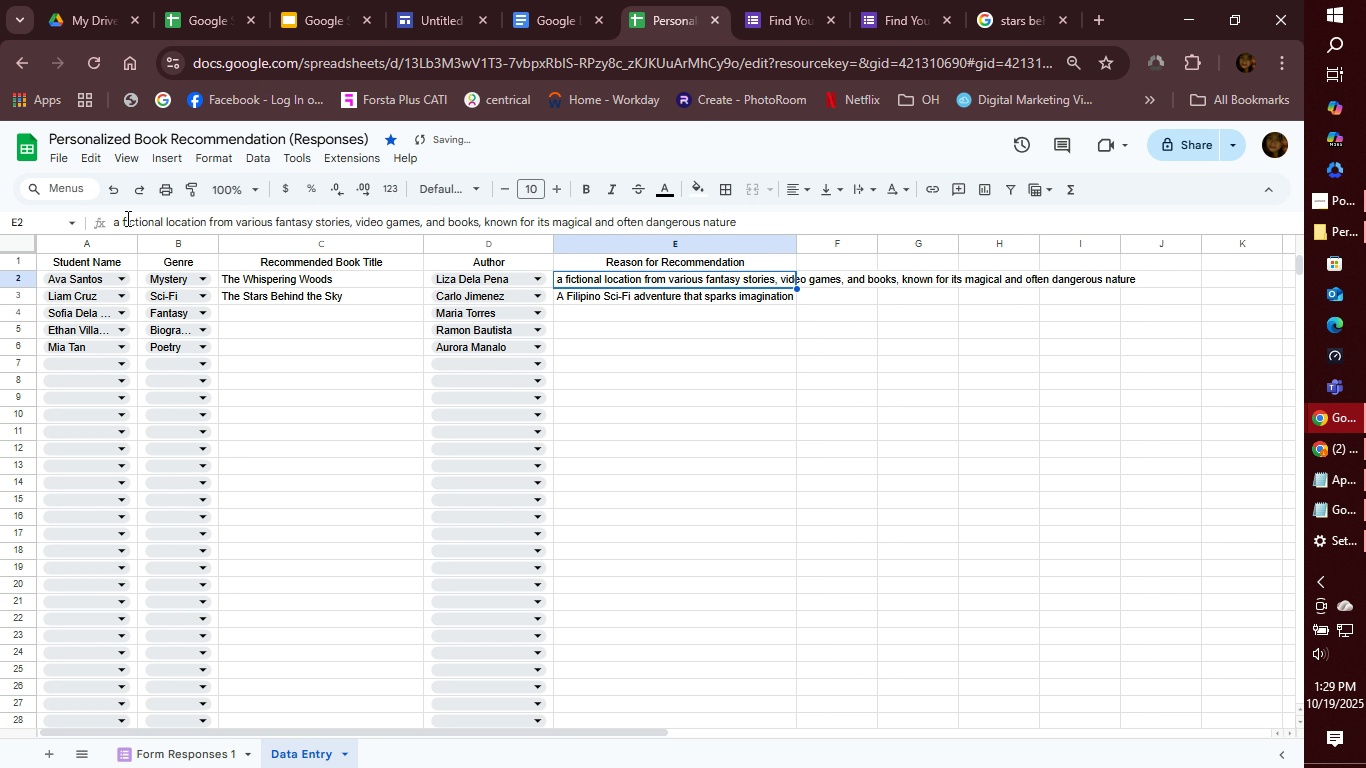 
left_click([118, 218])
 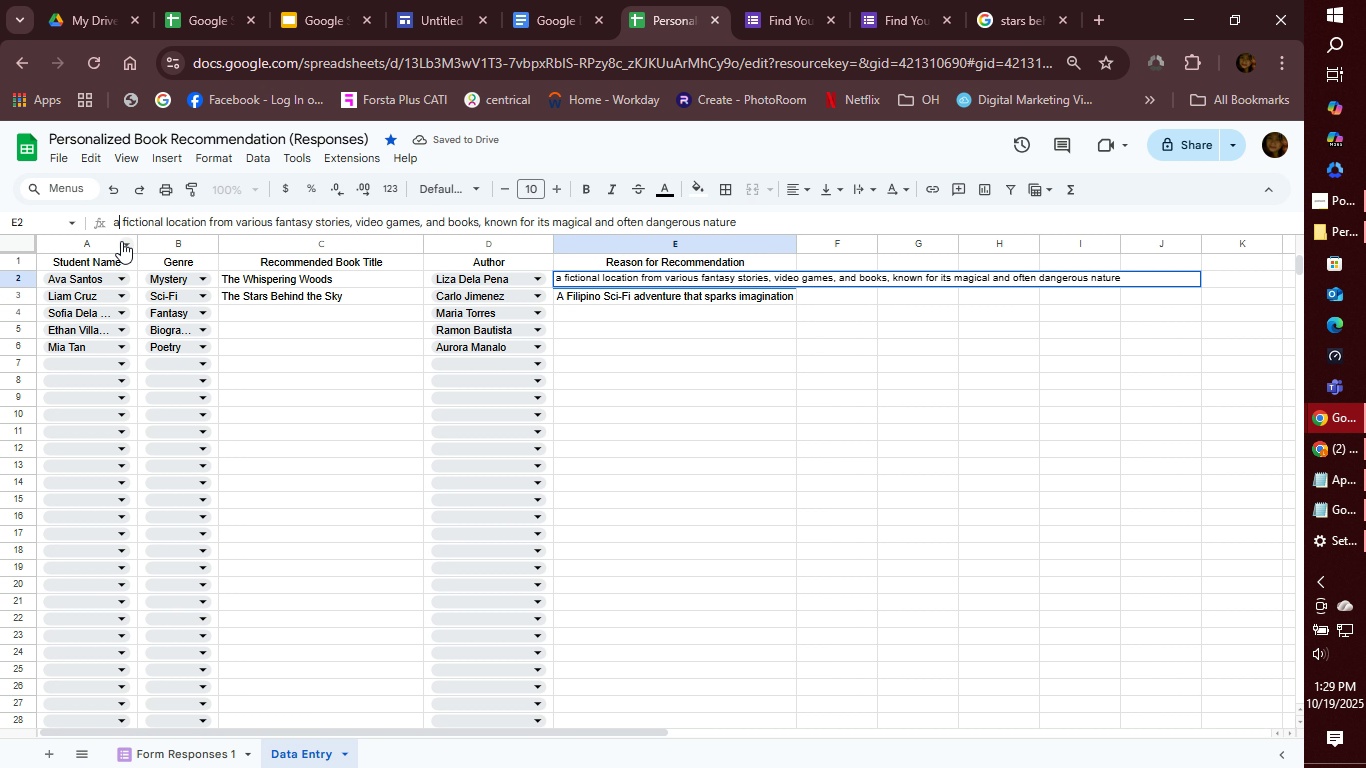 
key(Backspace)
 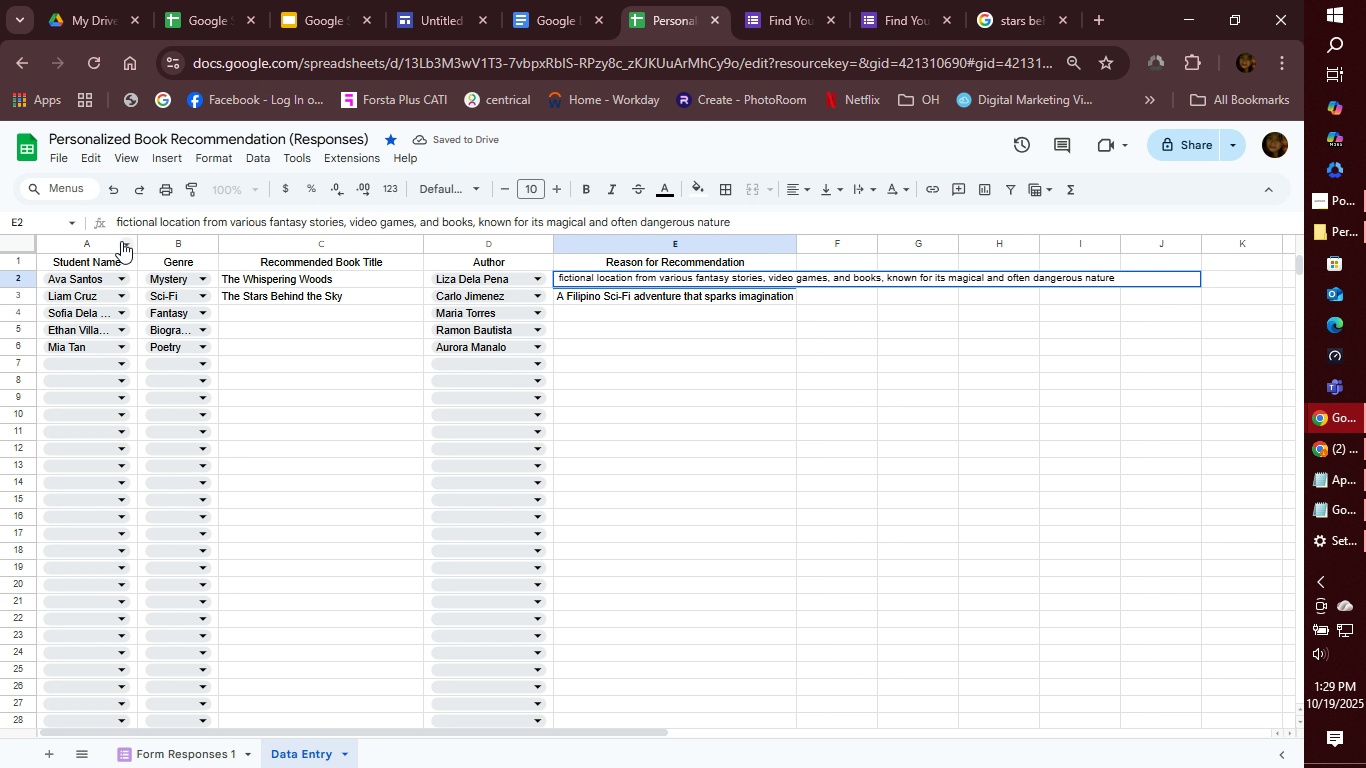 
key(Shift+A)
 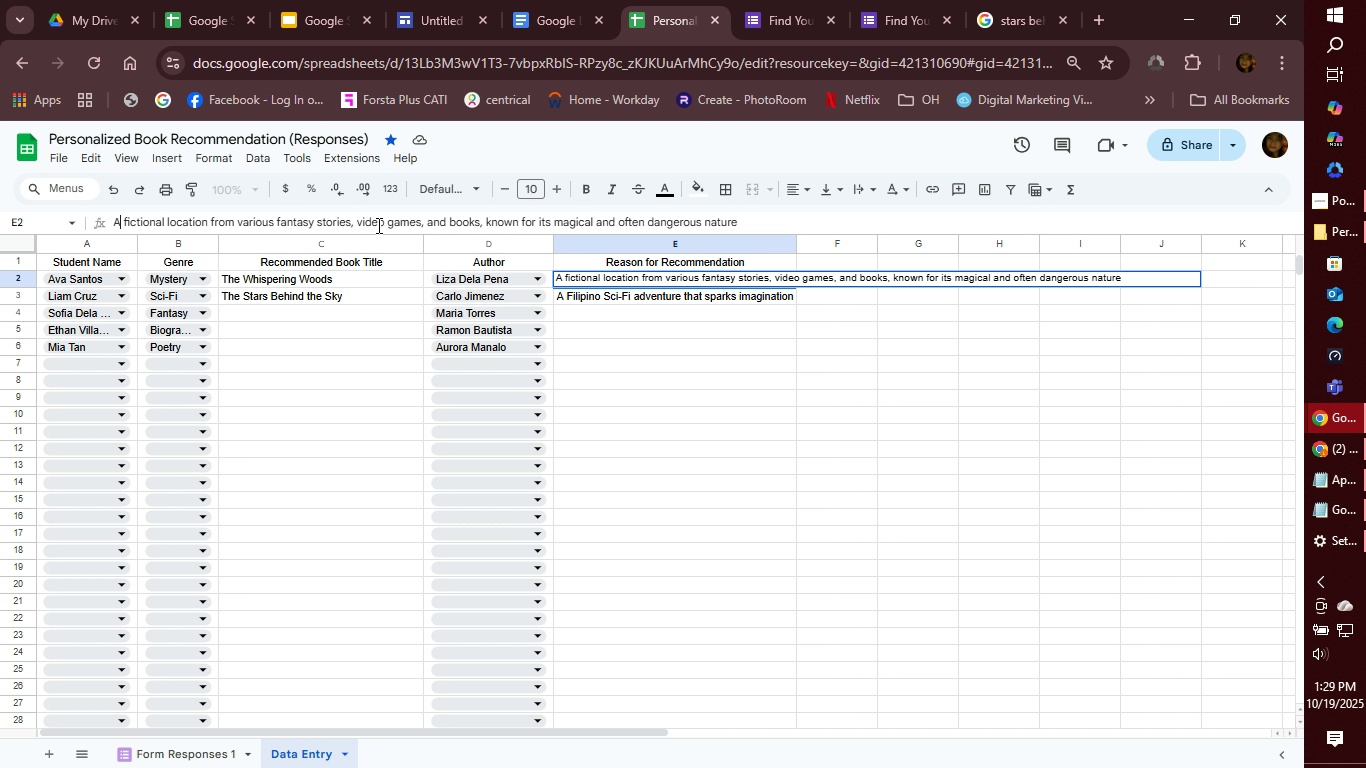 
wait(8.14)
 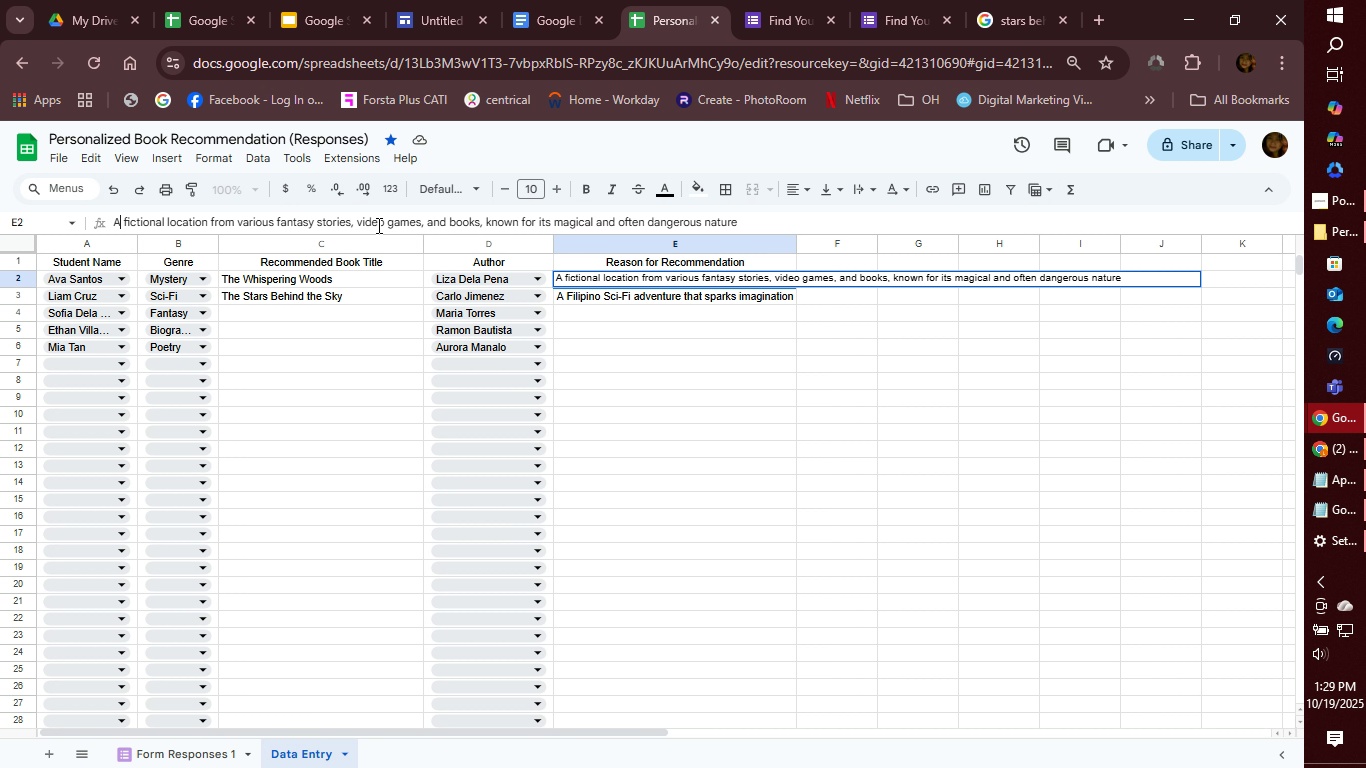 
left_click([608, 315])
 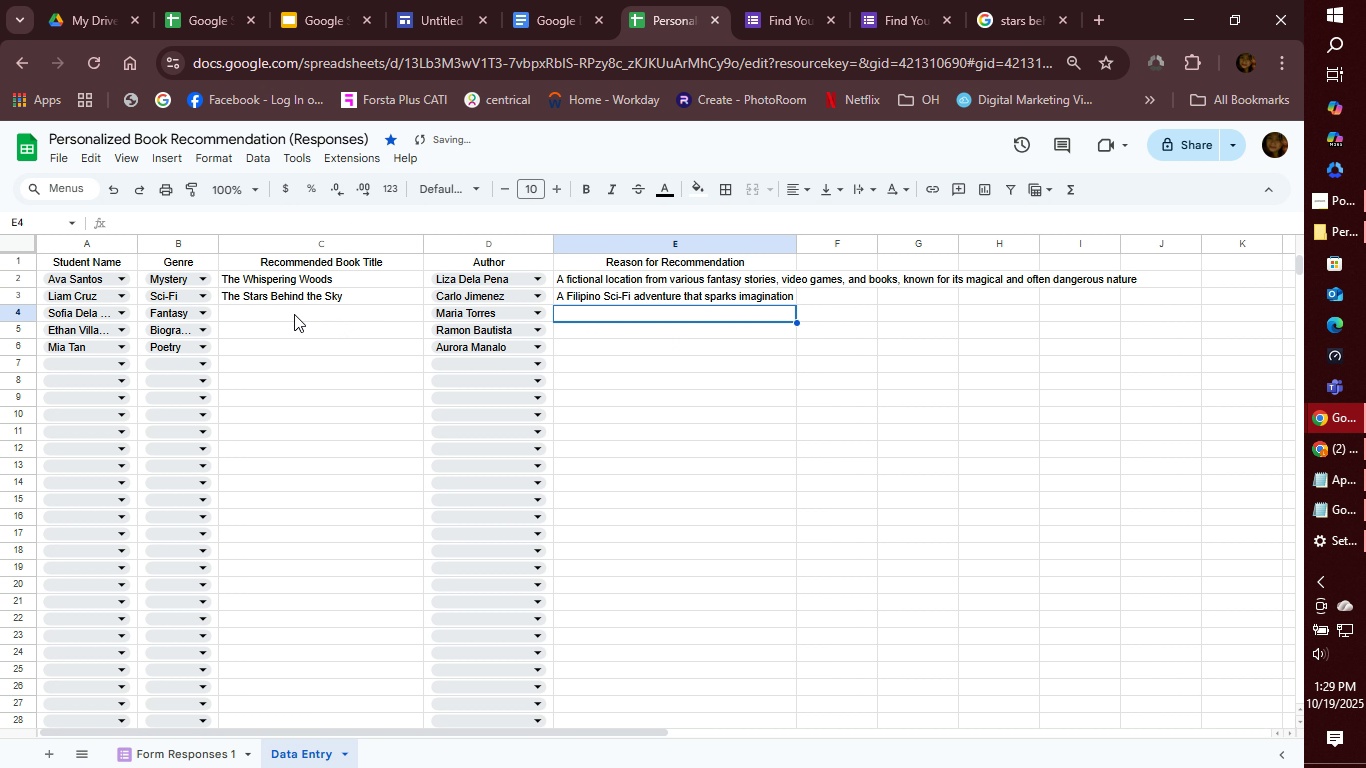 
left_click([293, 314])
 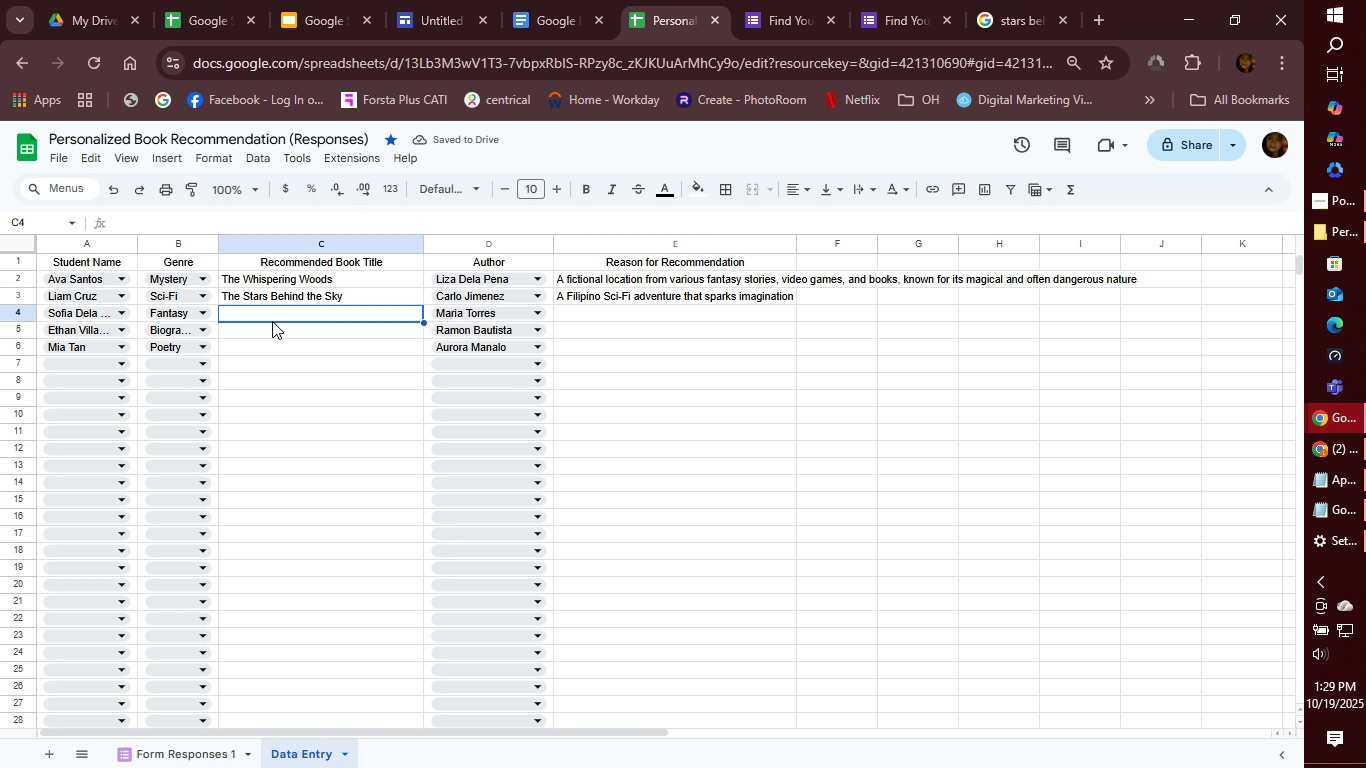 
mouse_move([116, 297])
 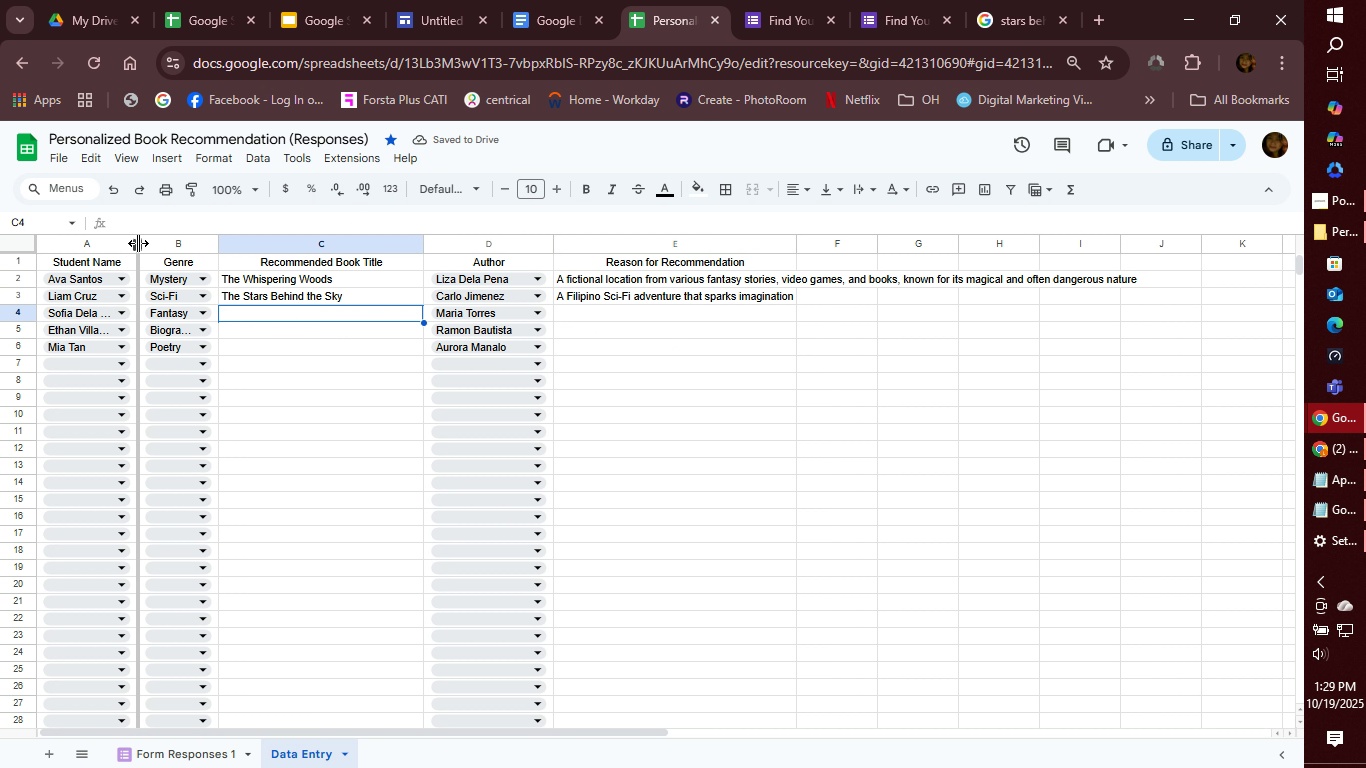 
left_click_drag(start_coordinate=[136, 243], to_coordinate=[149, 244])
 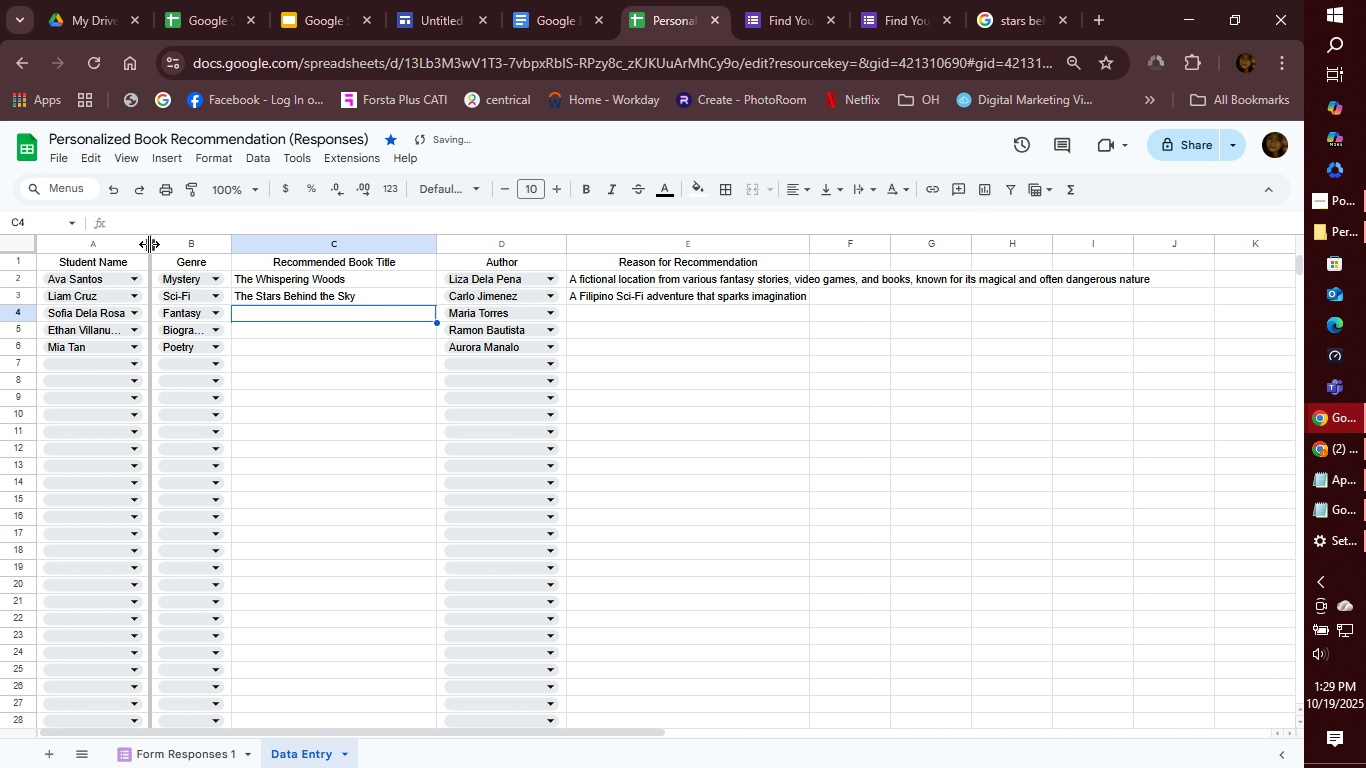 
left_click_drag(start_coordinate=[149, 244], to_coordinate=[185, 255])
 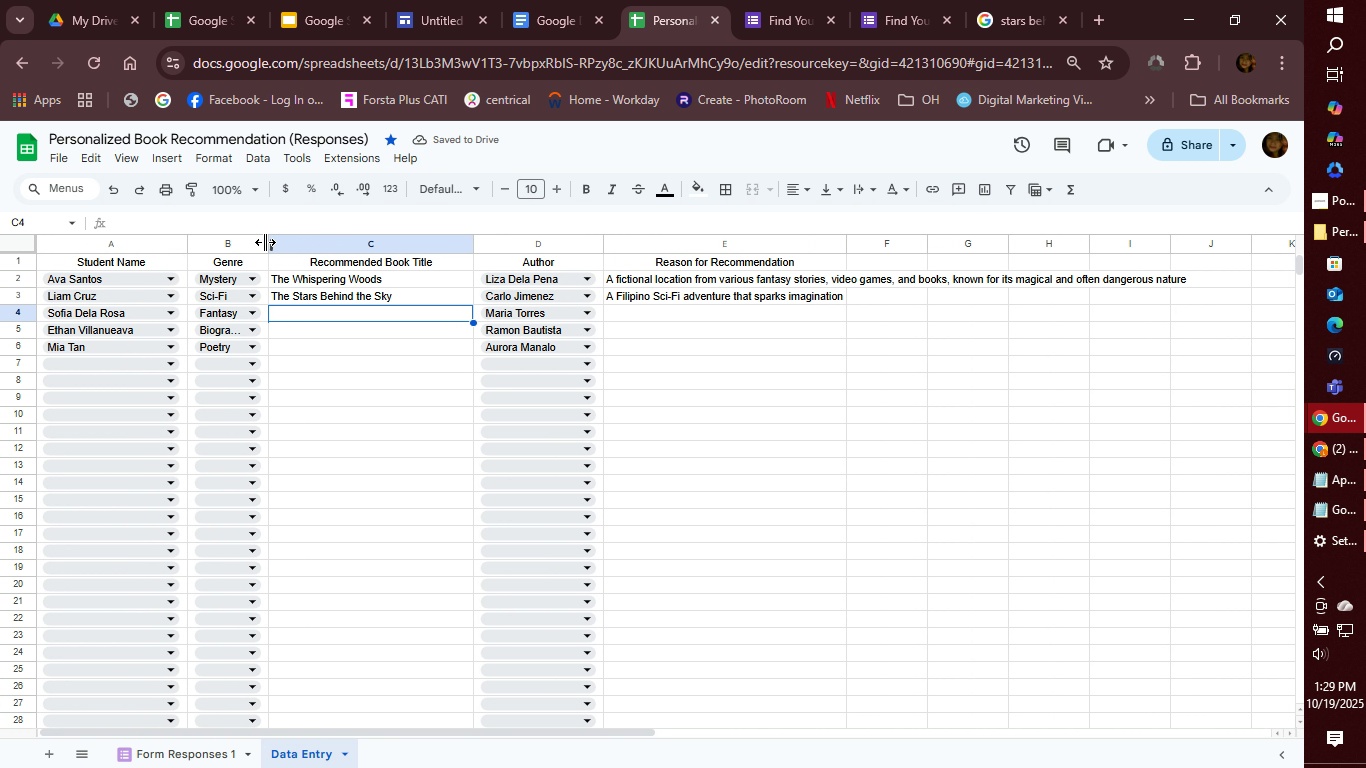 
left_click_drag(start_coordinate=[267, 242], to_coordinate=[290, 247])
 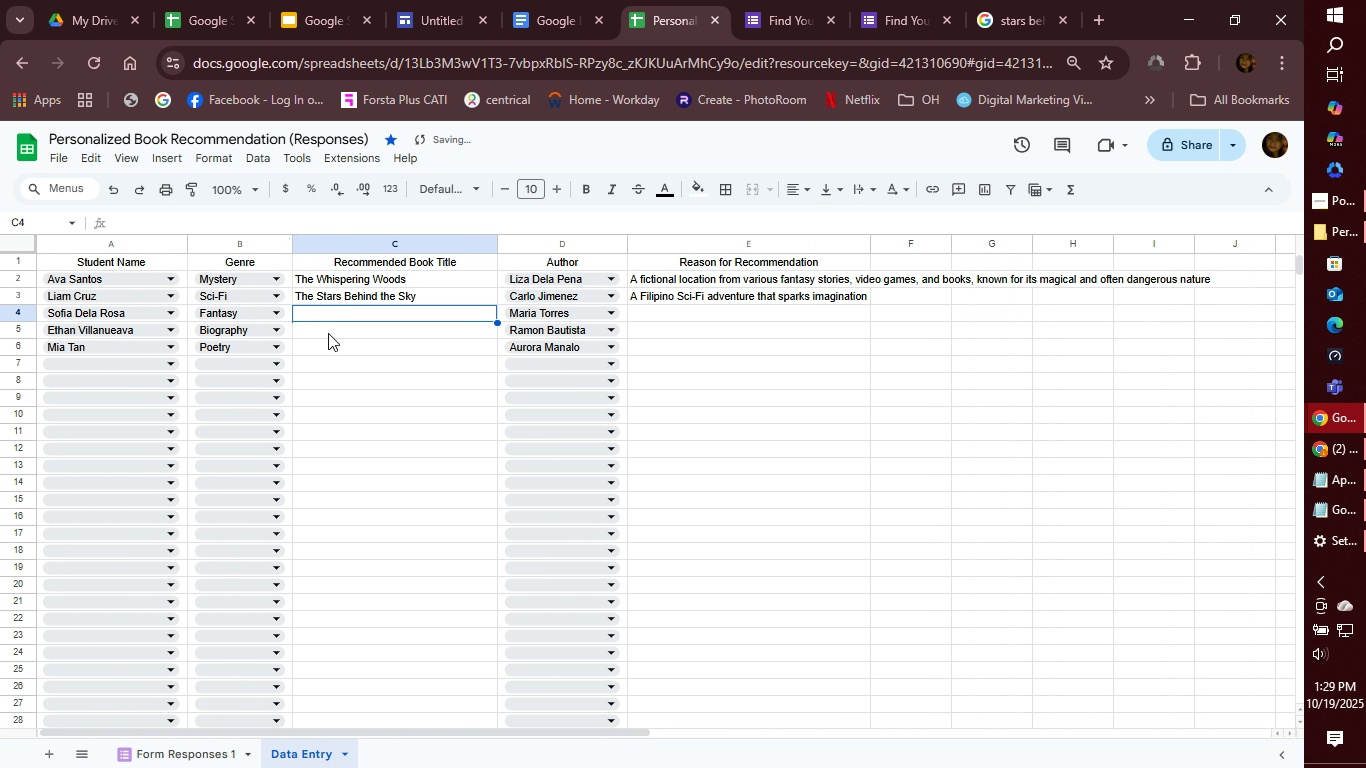 
left_click([328, 333])
 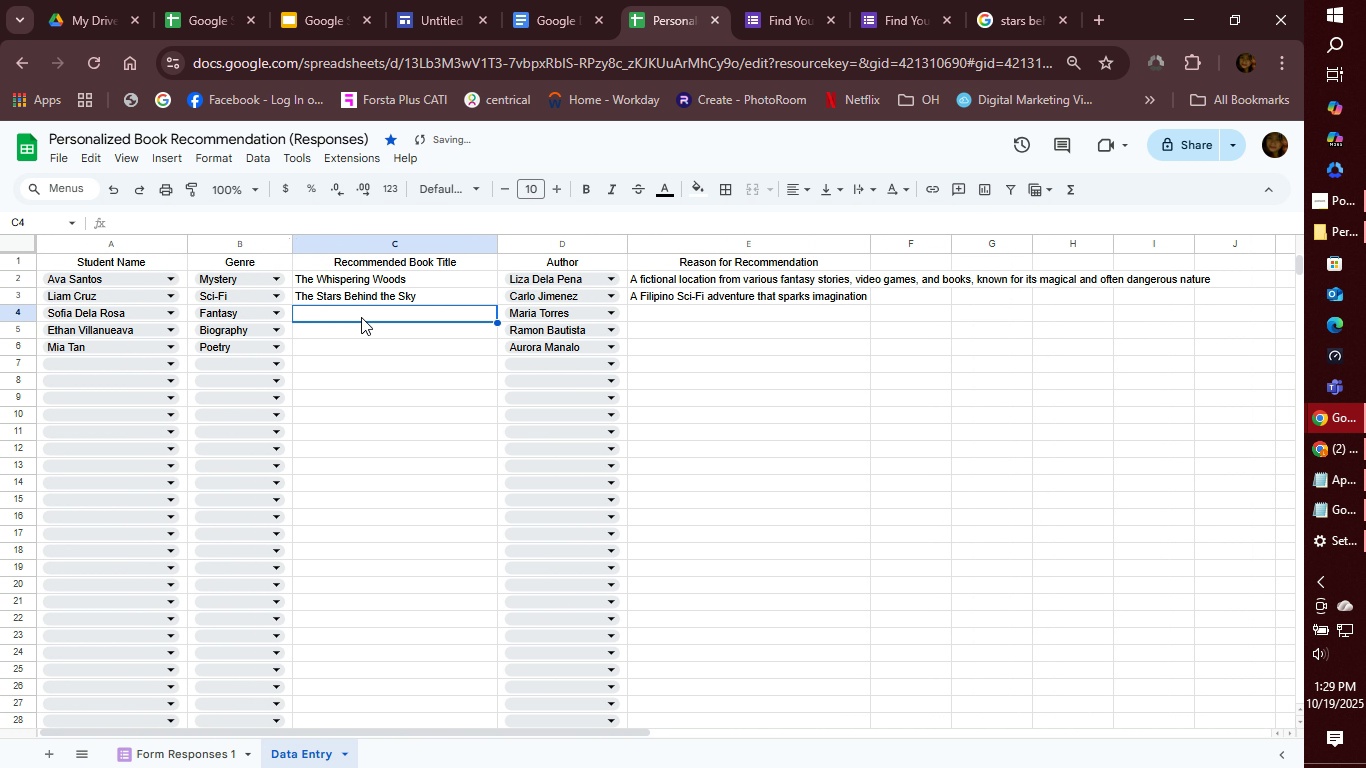 
left_click([361, 317])
 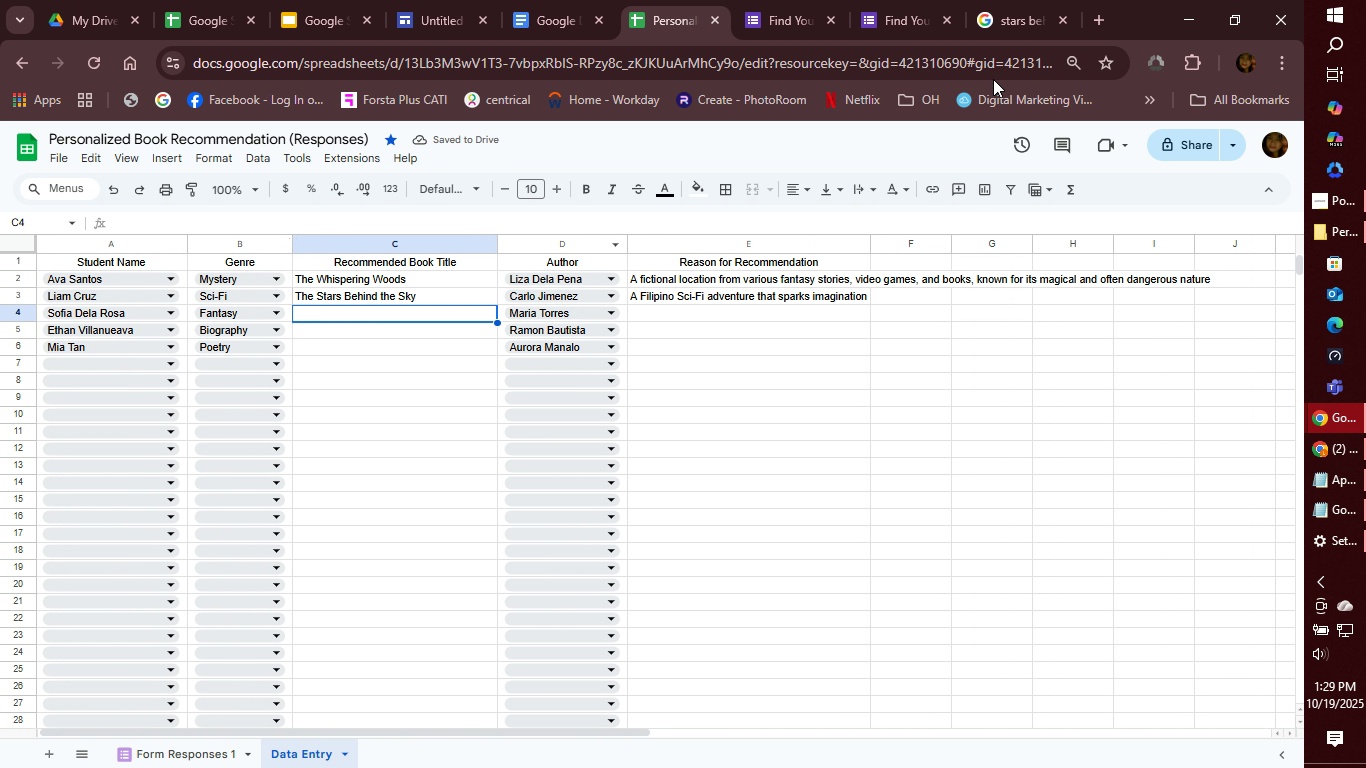 
left_click([1007, 28])
 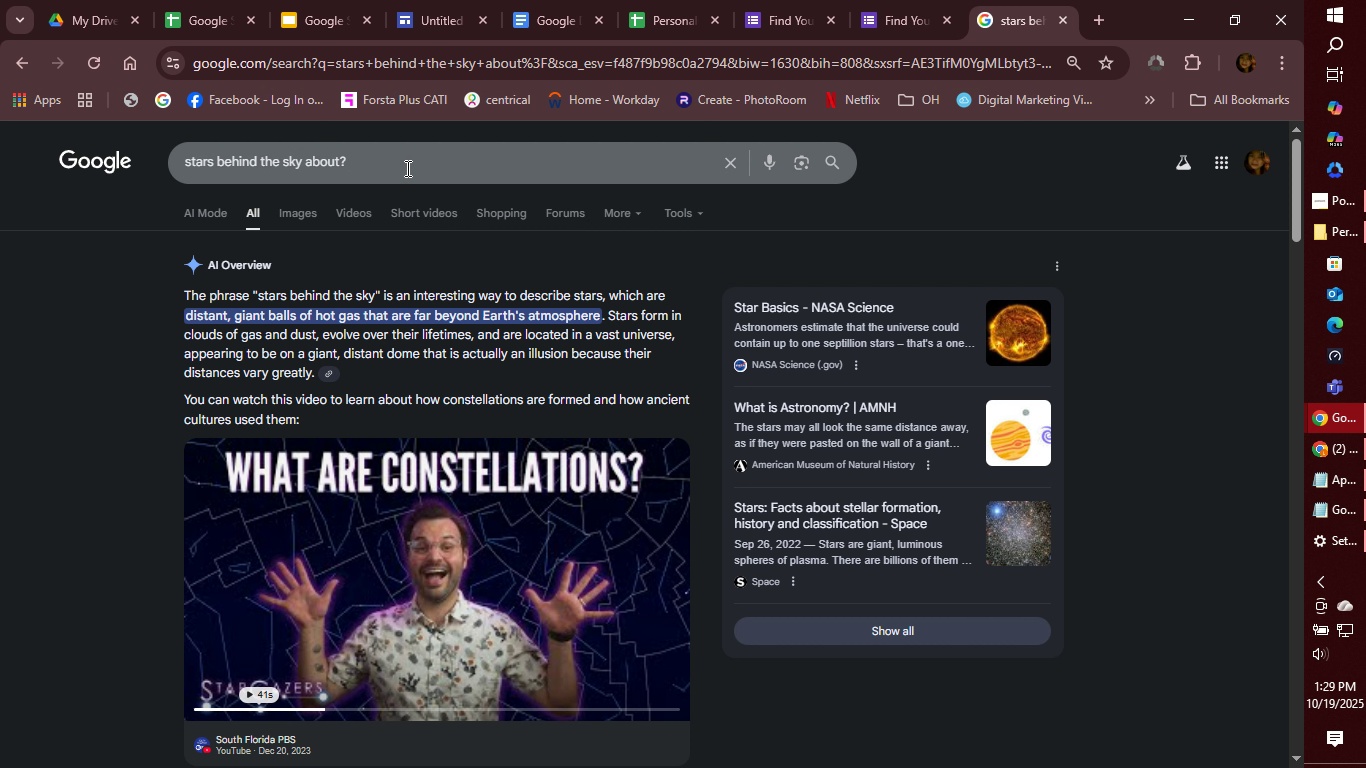 
left_click_drag(start_coordinate=[406, 168], to_coordinate=[151, 158])
 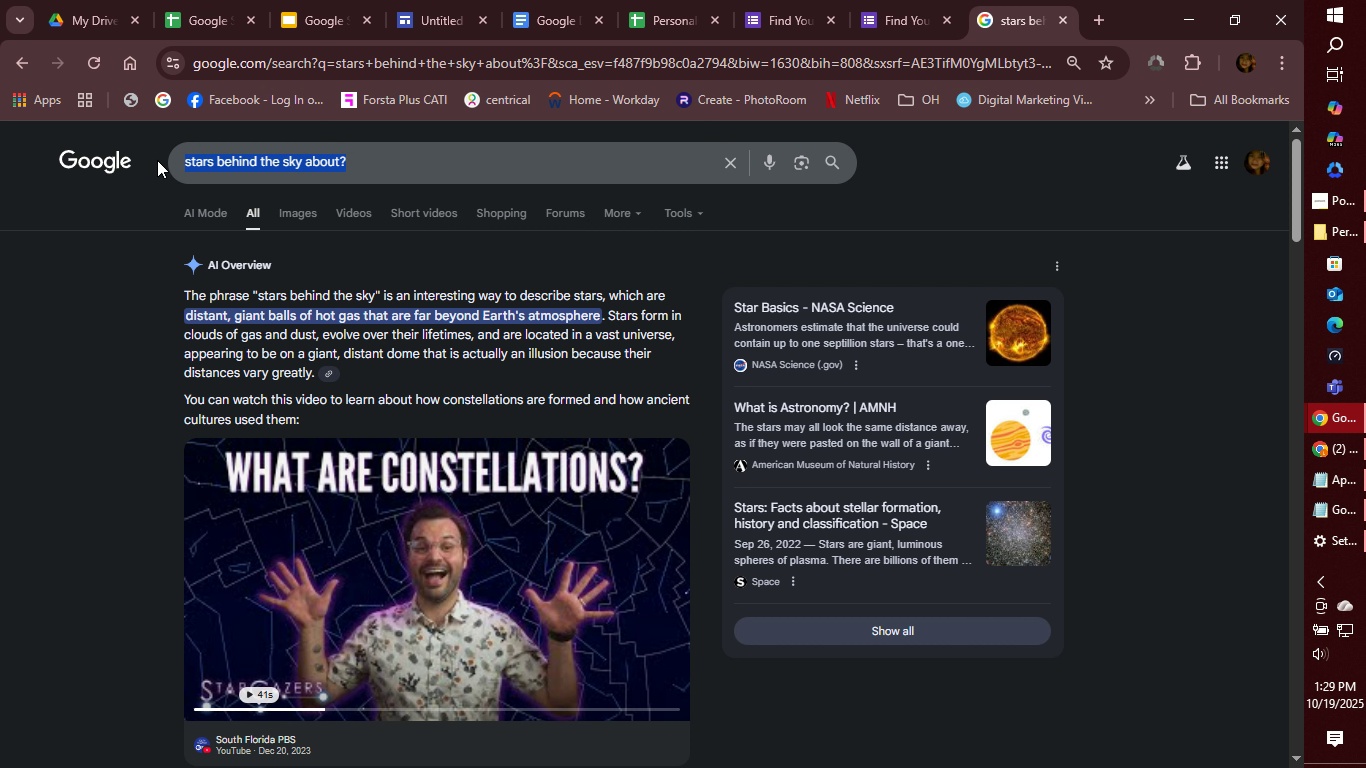 
type(Who is Maria Torres)
 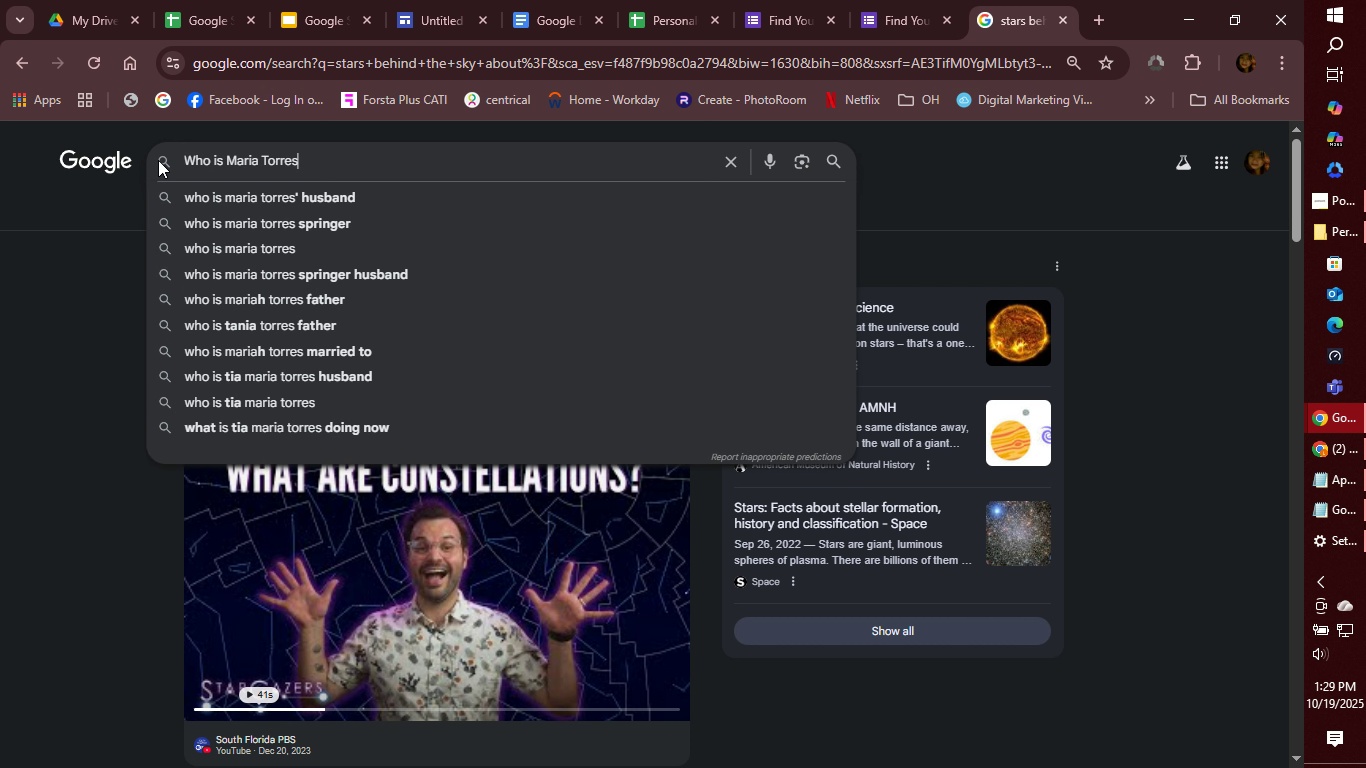 
key(Enter)
 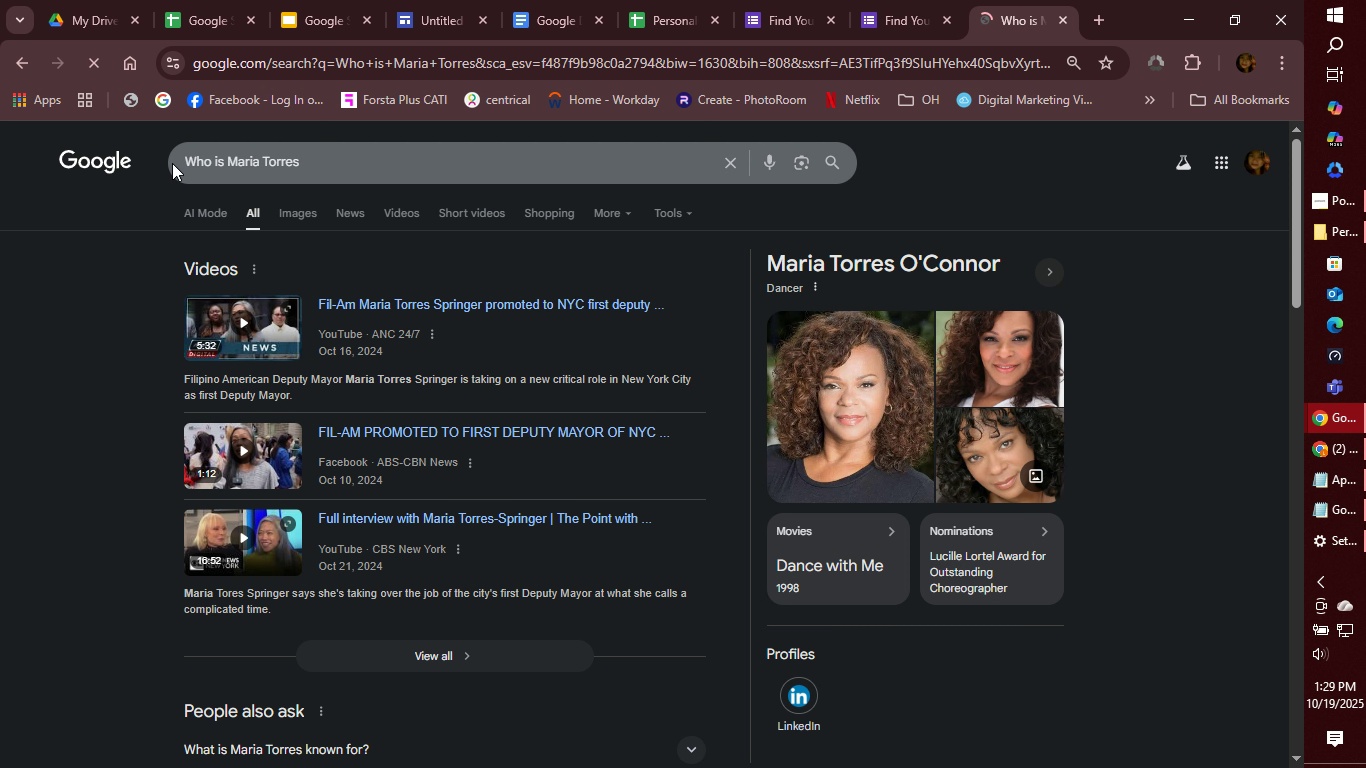 
wait(9.05)
 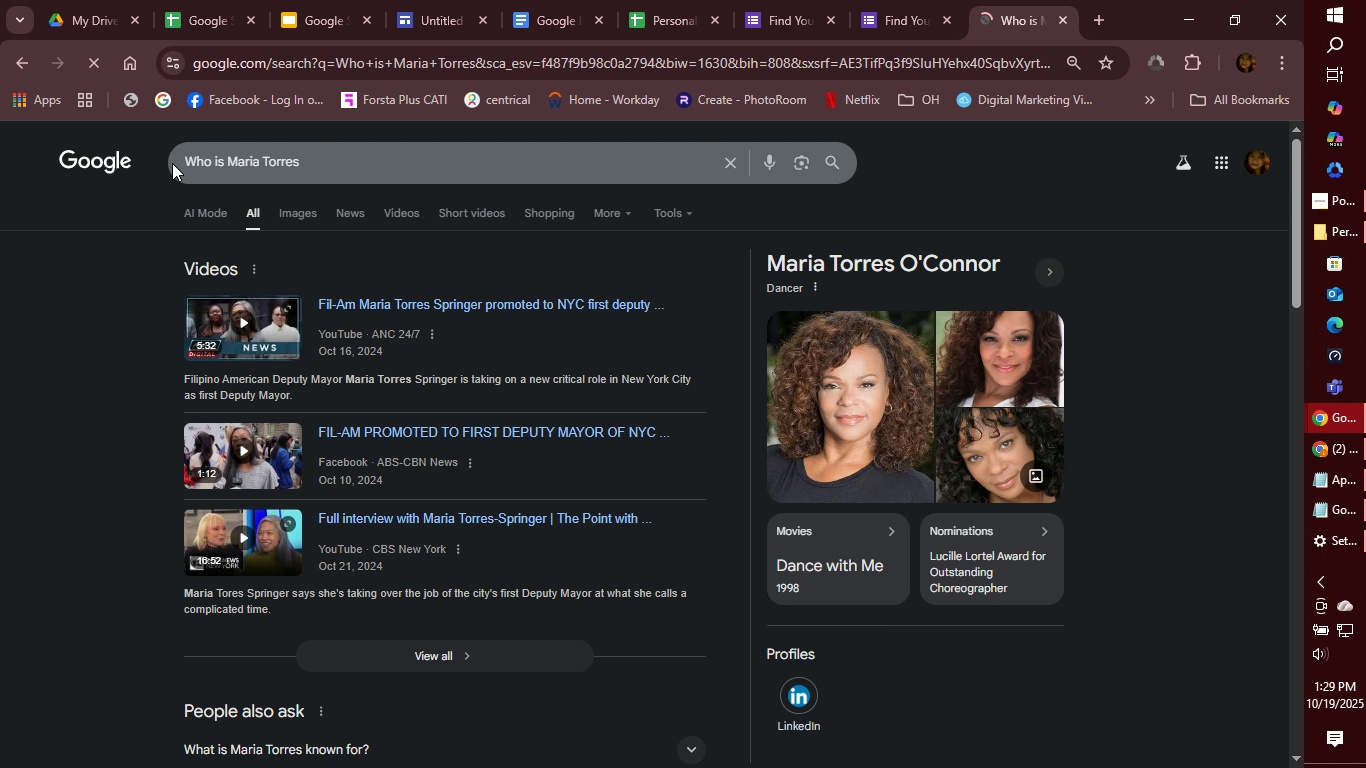 
left_click_drag(start_coordinate=[330, 161], to_coordinate=[171, 168])
 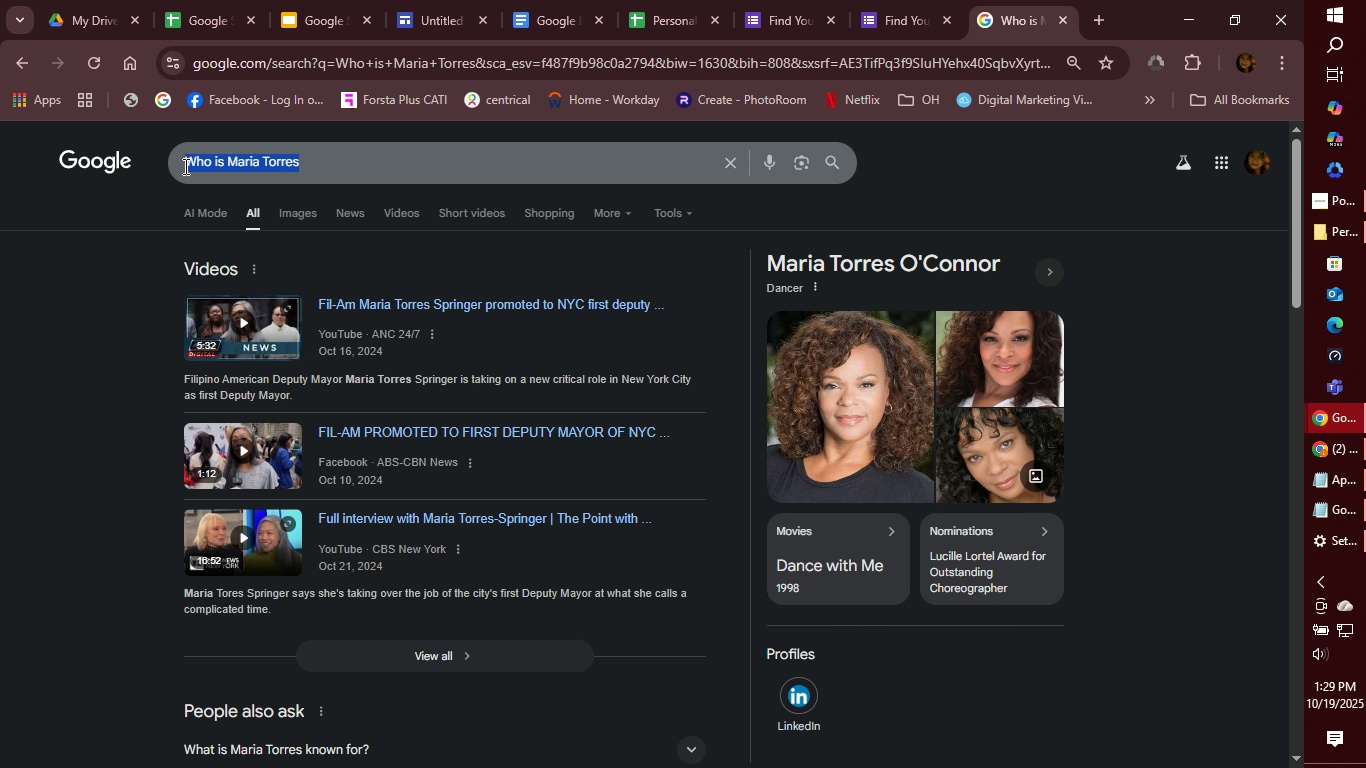 
key(Backspace)
 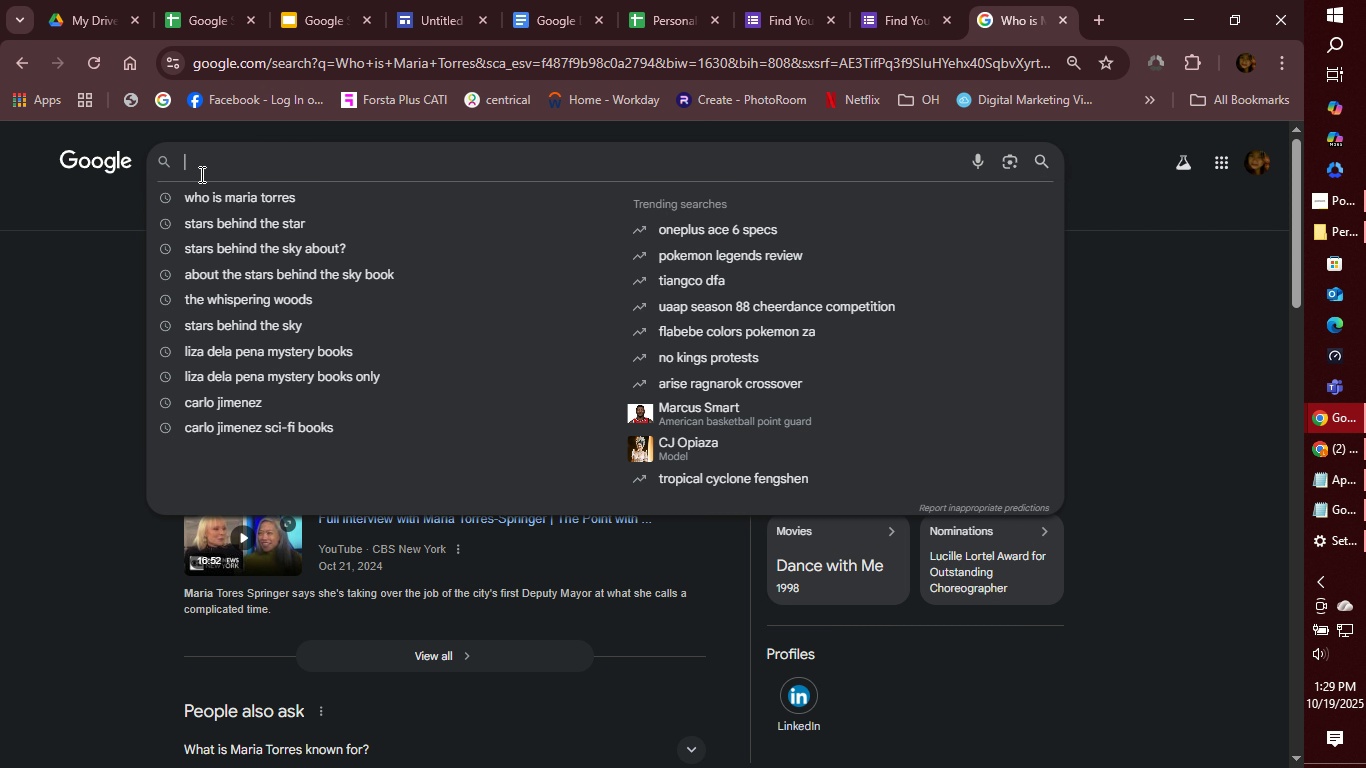 
type(The Fire)
 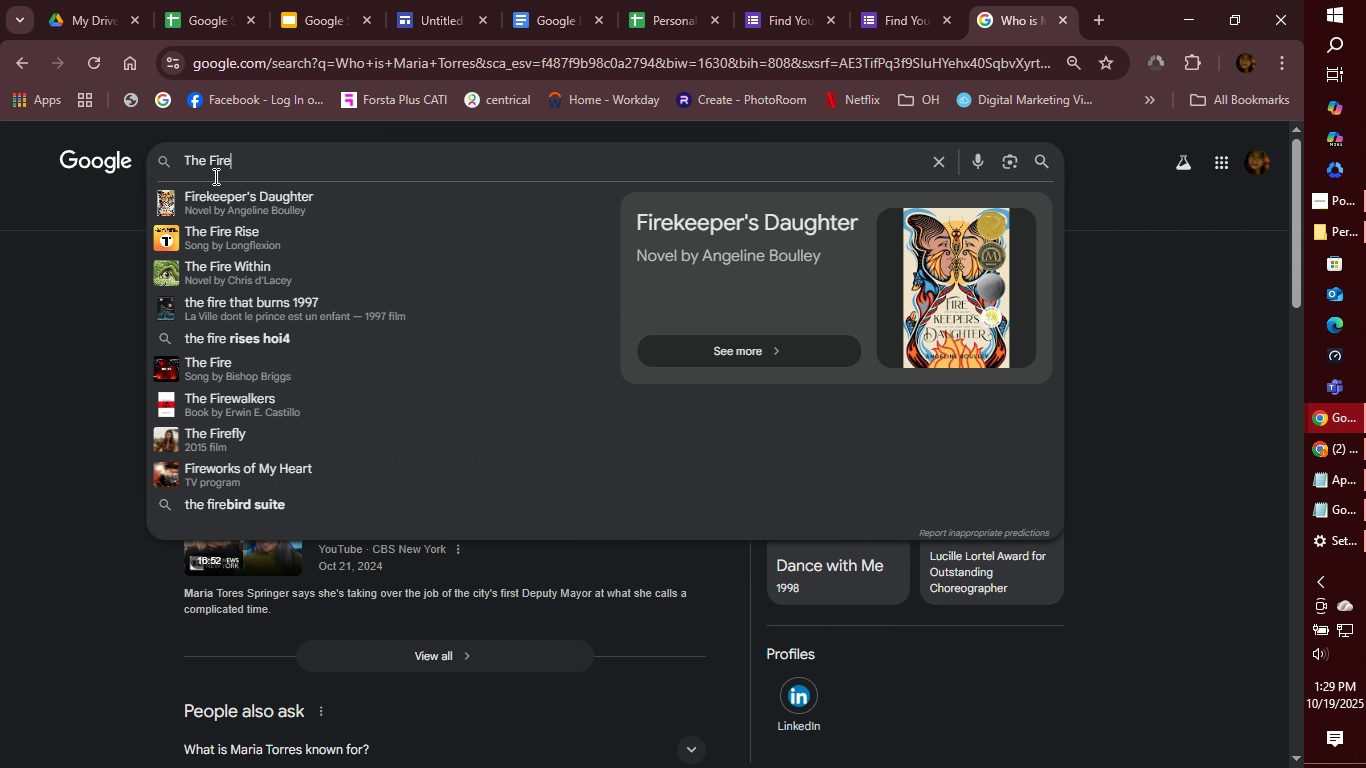 
type(fly )
 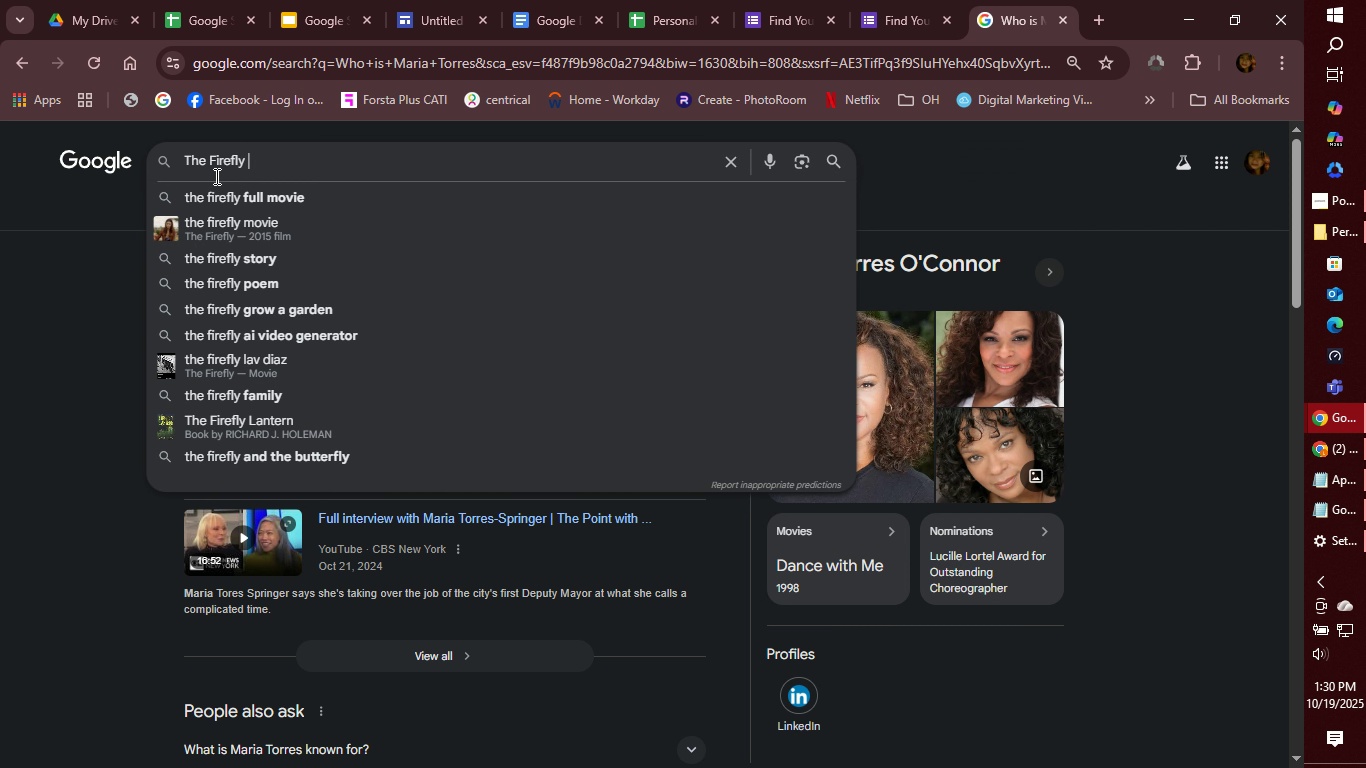 
key(Control+Shift+ControlLeft)
 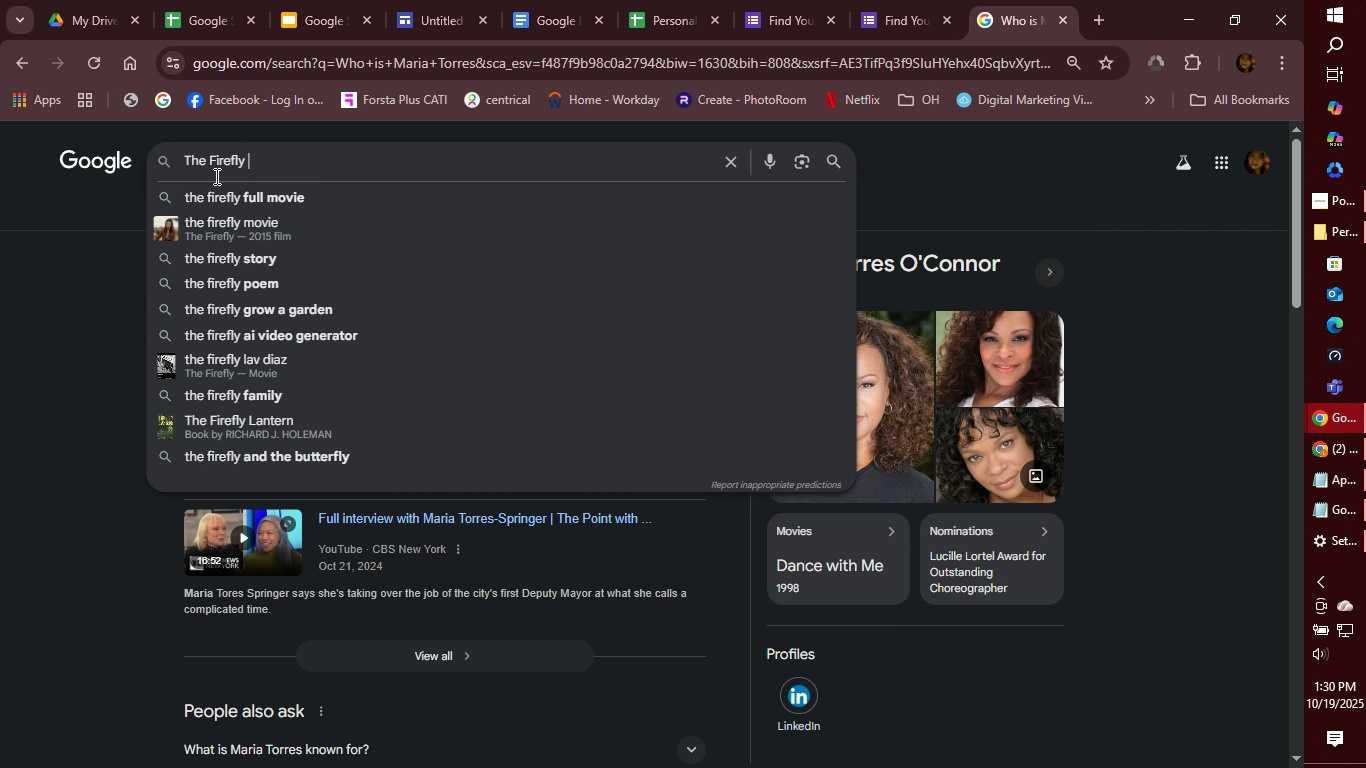 
type(Crw)
key(Backspace)
 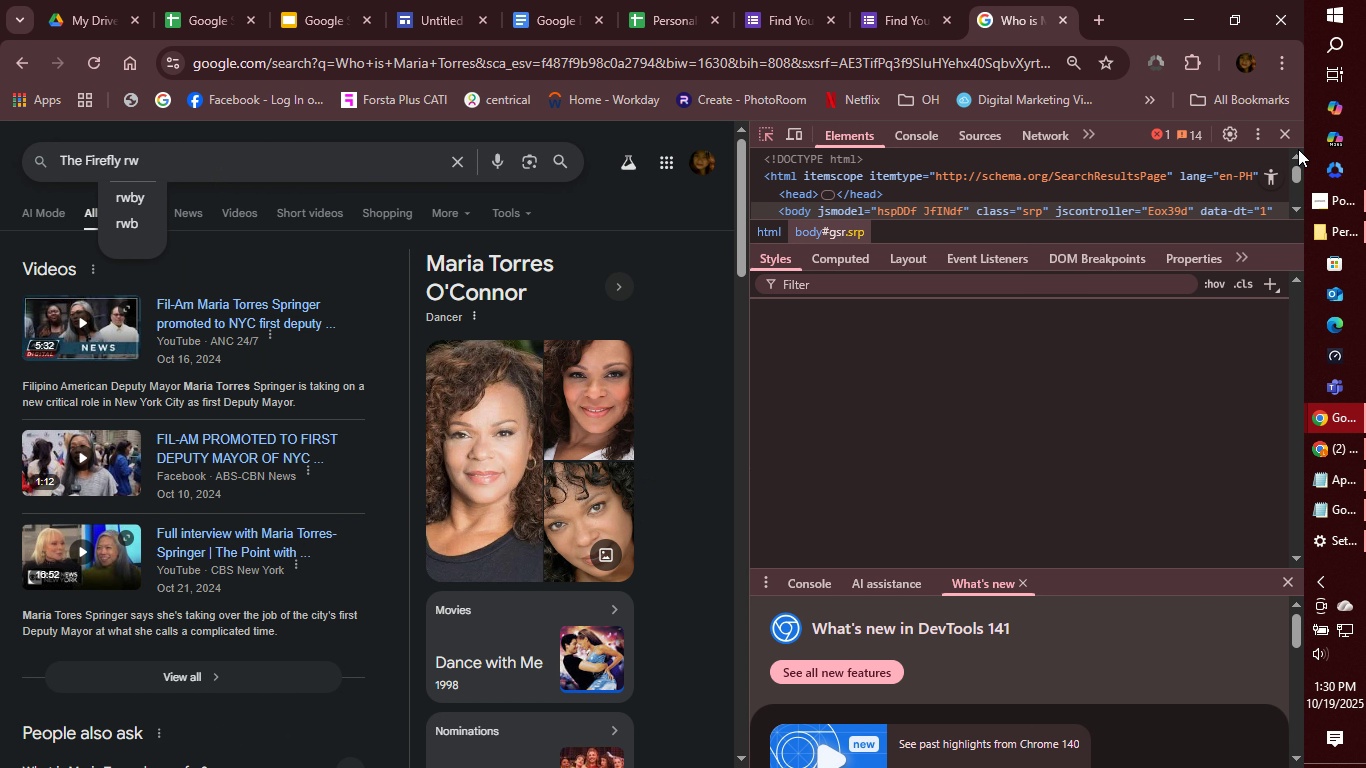 
left_click([1285, 134])
 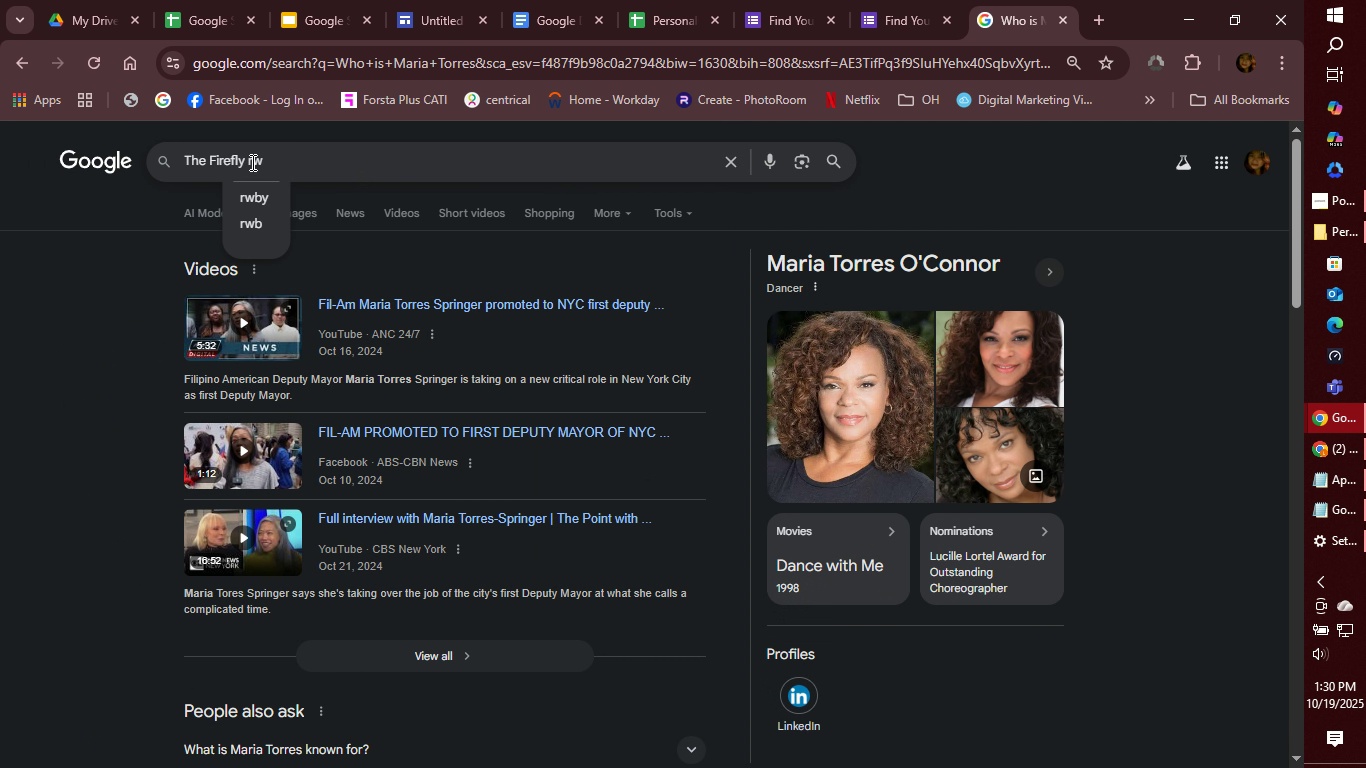 
left_click_drag(start_coordinate=[251, 162], to_coordinate=[296, 159])
 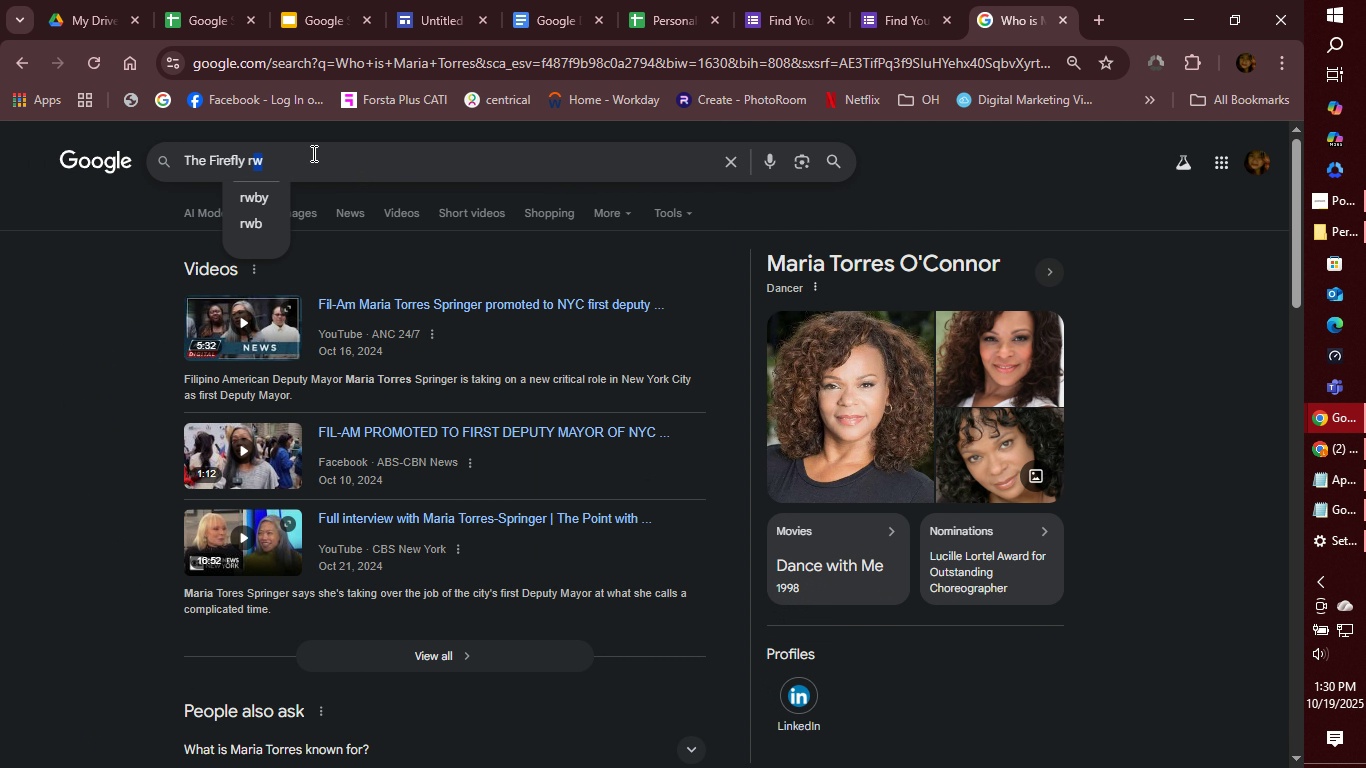 
key(Backspace)
key(Backspace)
type(Crown)
 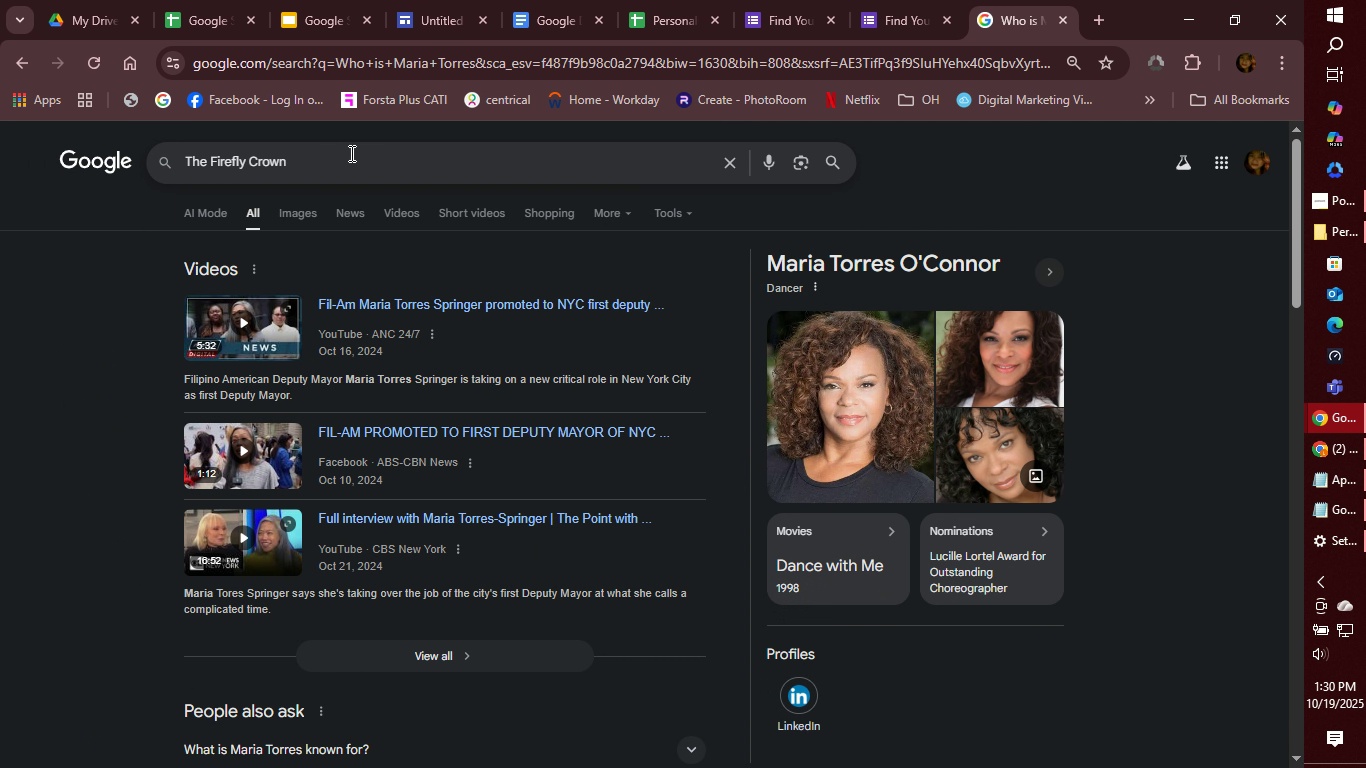 
key(Enter)
 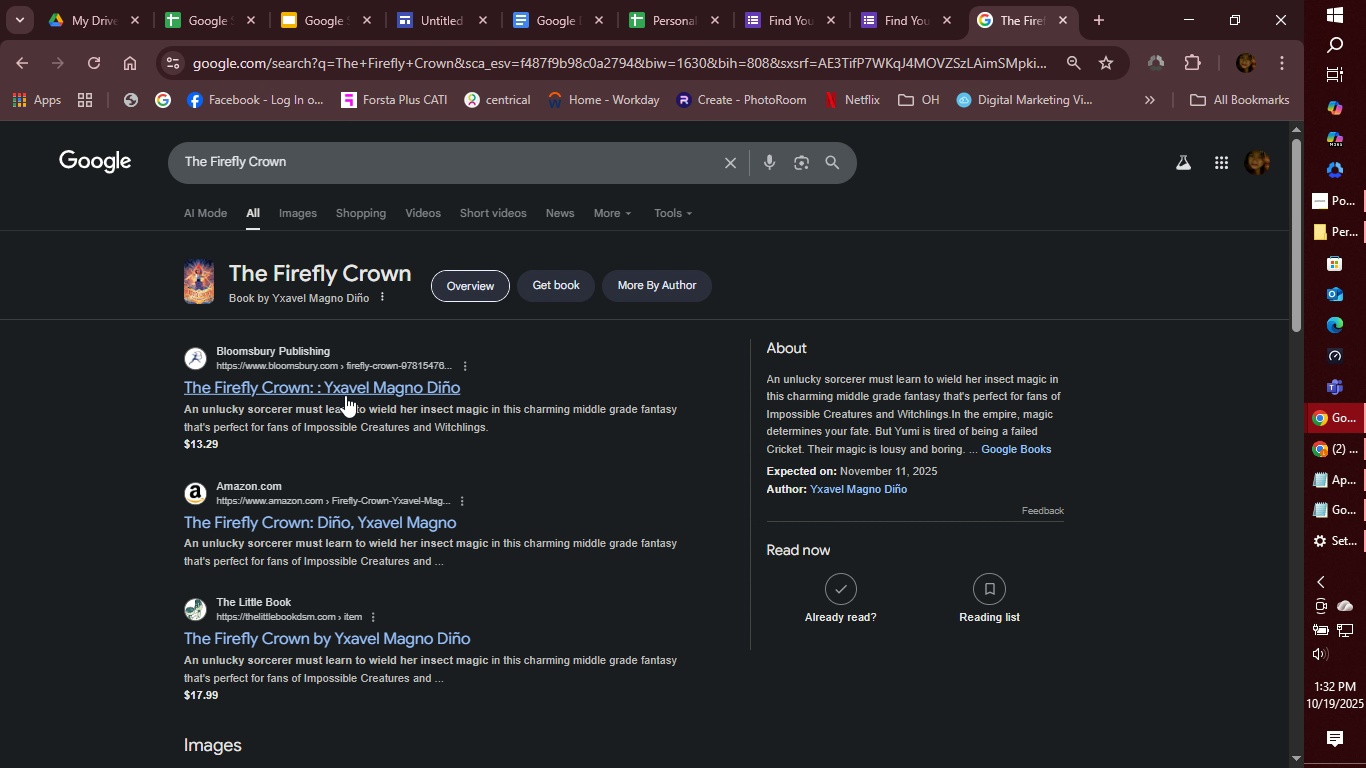 
wait(151.54)
 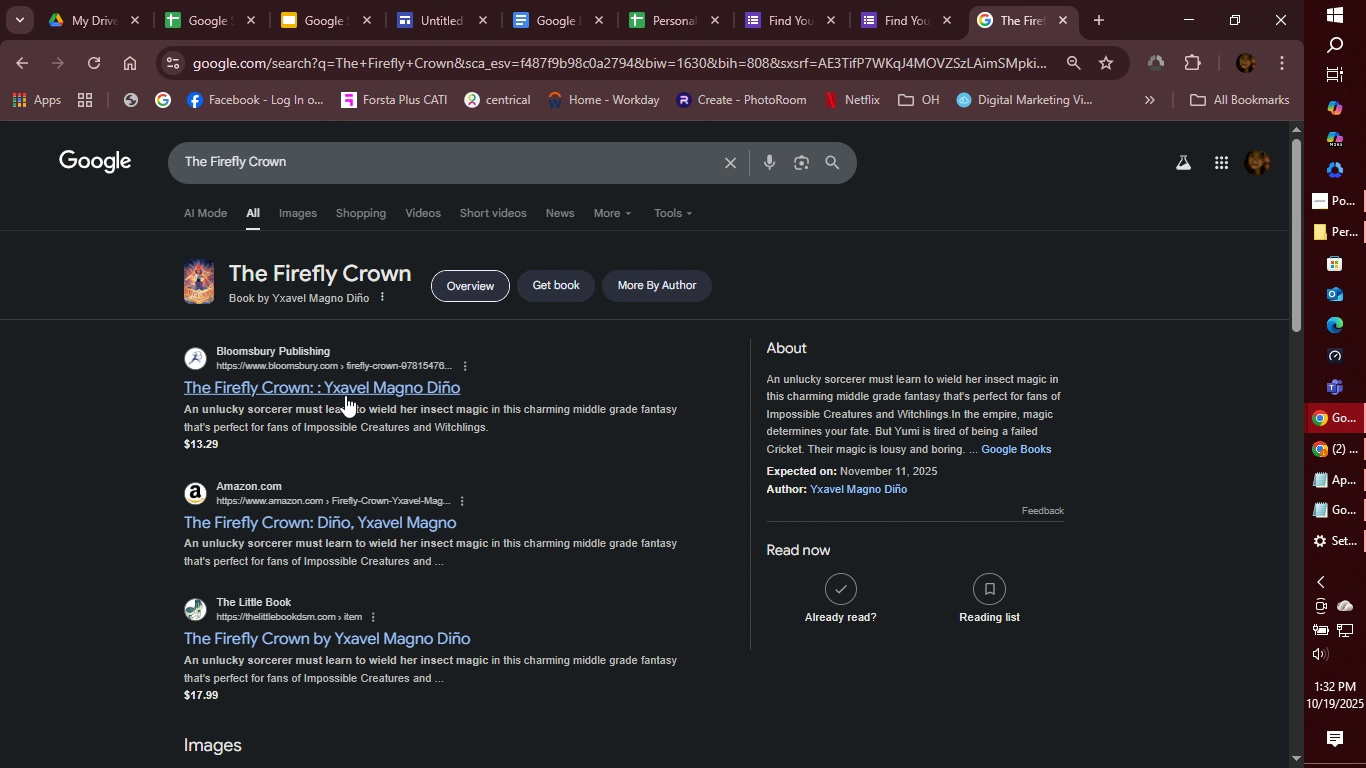 
scroll: coordinate [319, 554], scroll_direction: down, amount: 3.0
 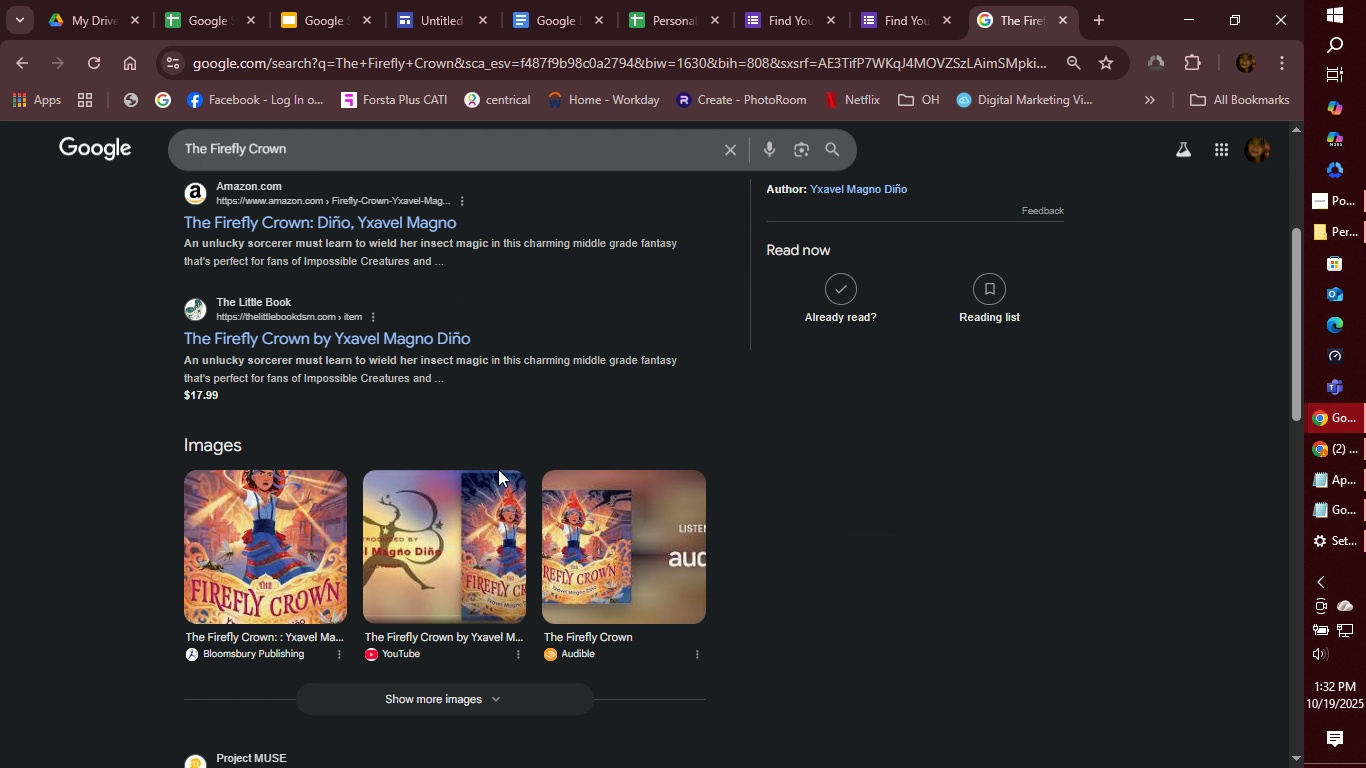 
scroll: coordinate [369, 188], scroll_direction: up, amount: 6.0
 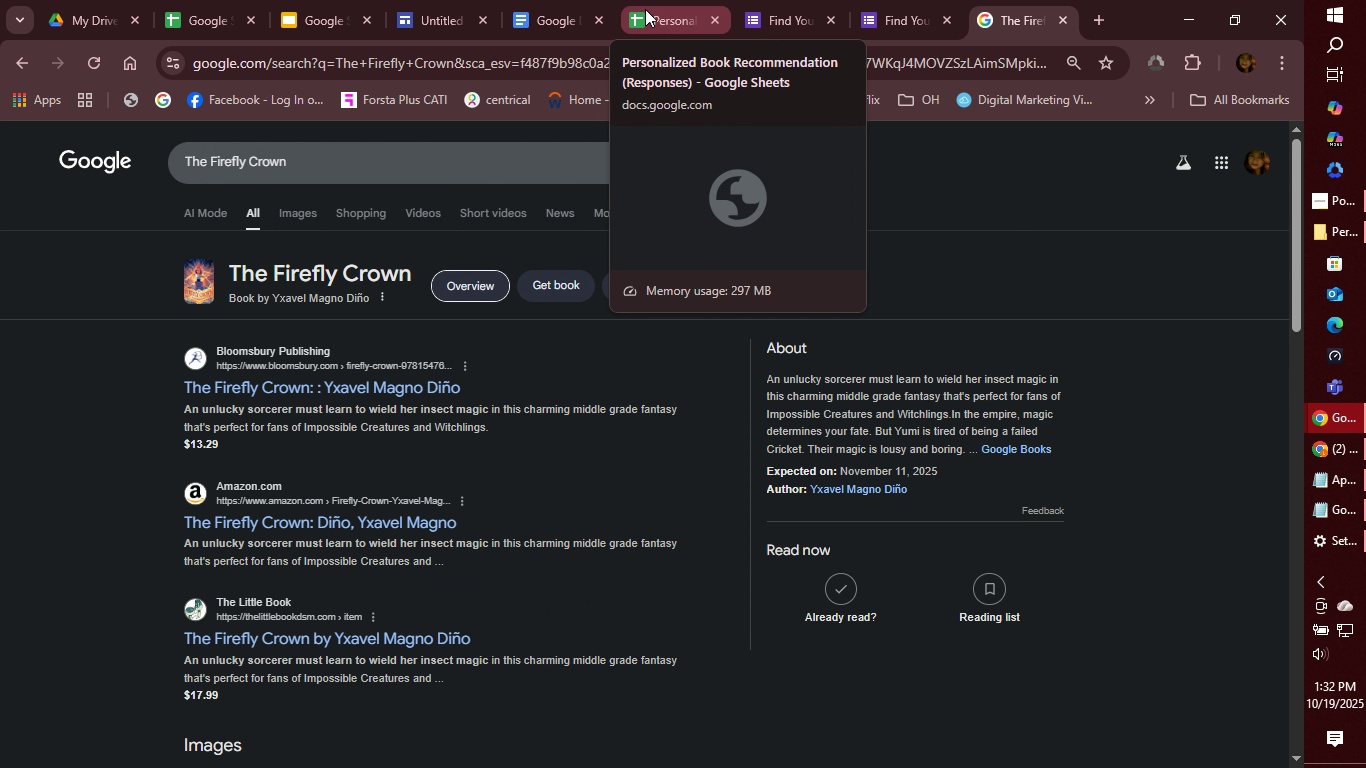 
left_click([642, 11])
 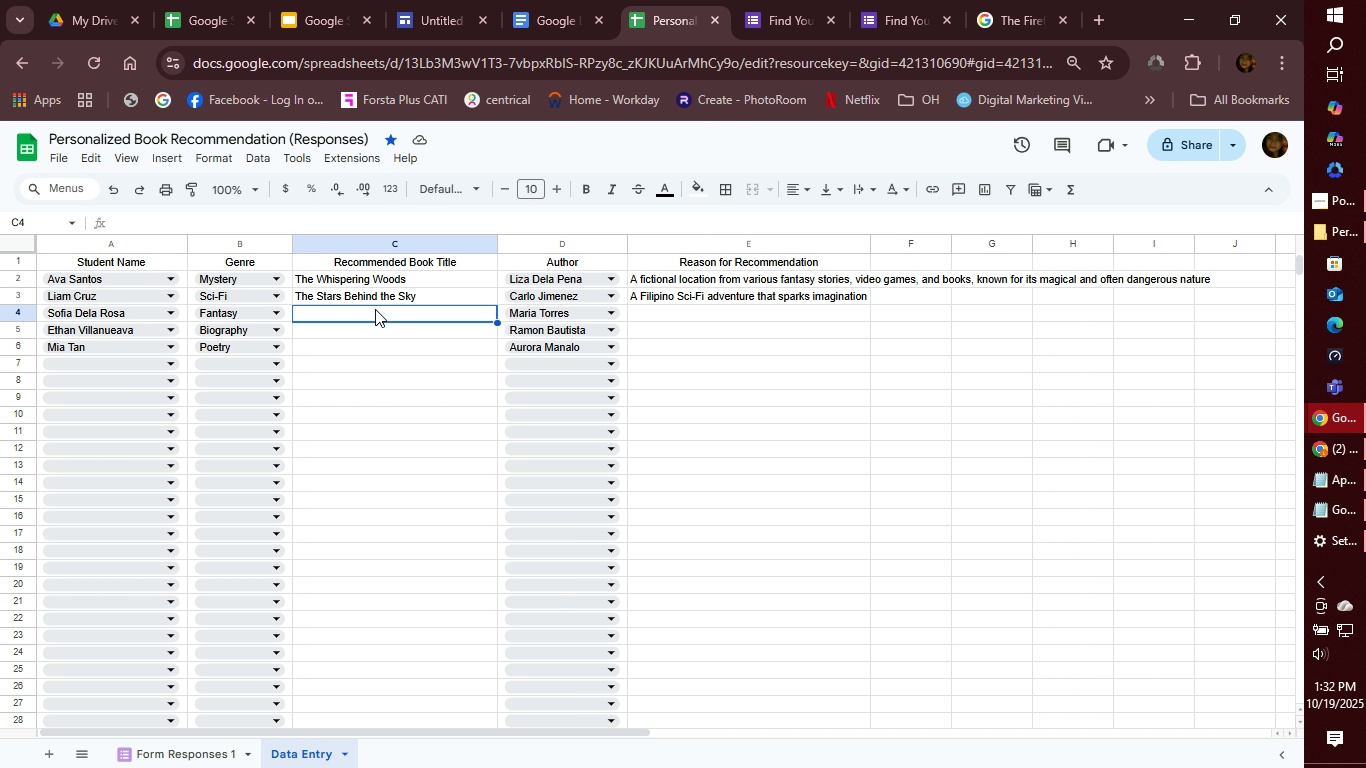 
type(The Firefly Crown)
key(Tab)
 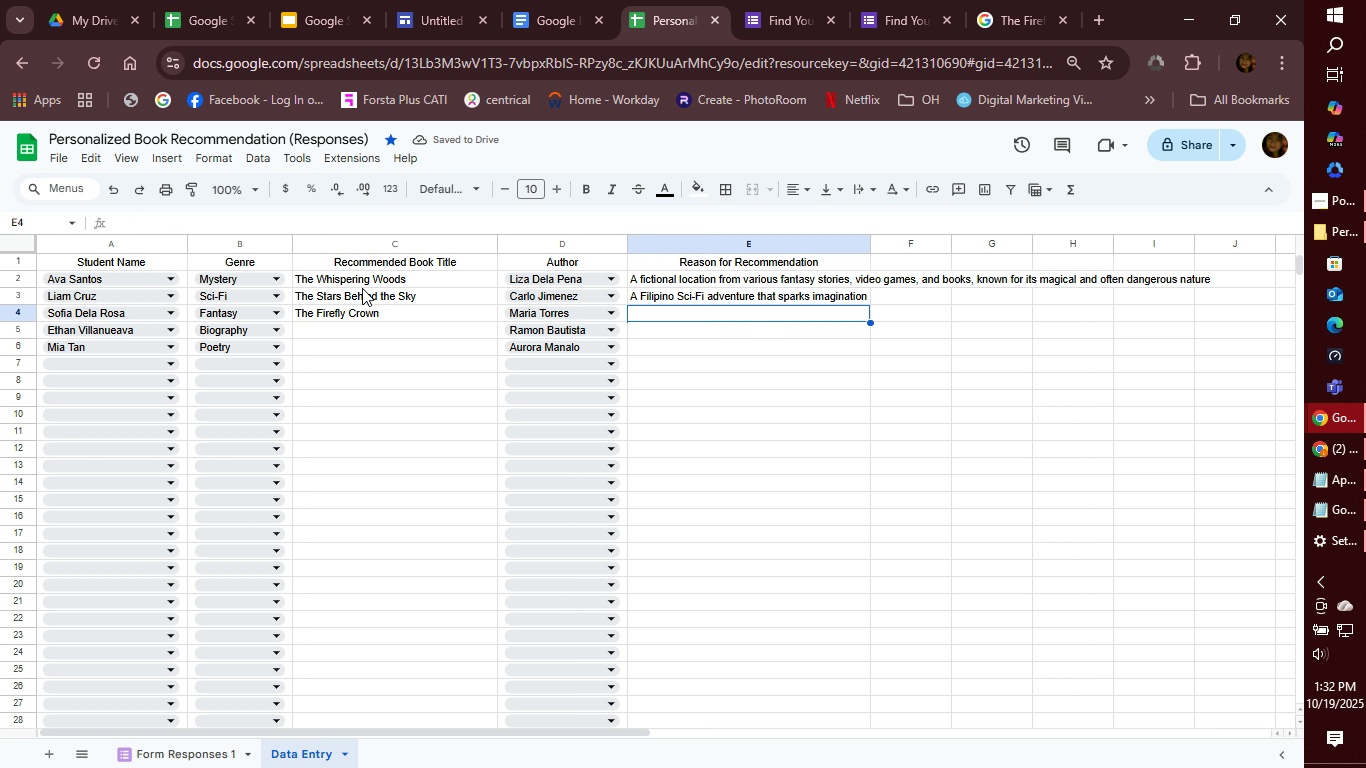 
type(Bu)
key(Backspace)
type(e)
key(Backspace)
type(eautifully blends magic and filipino folk)
 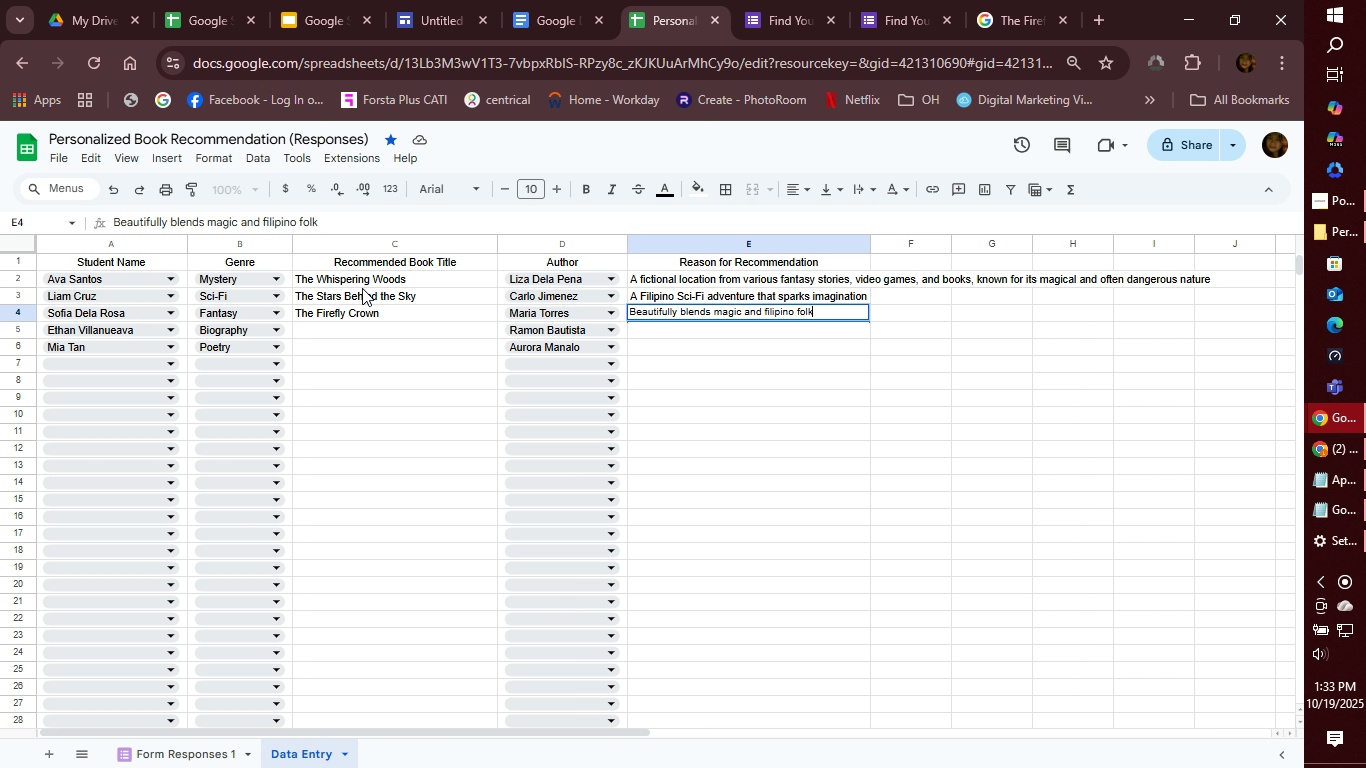 
wait(5.36)
 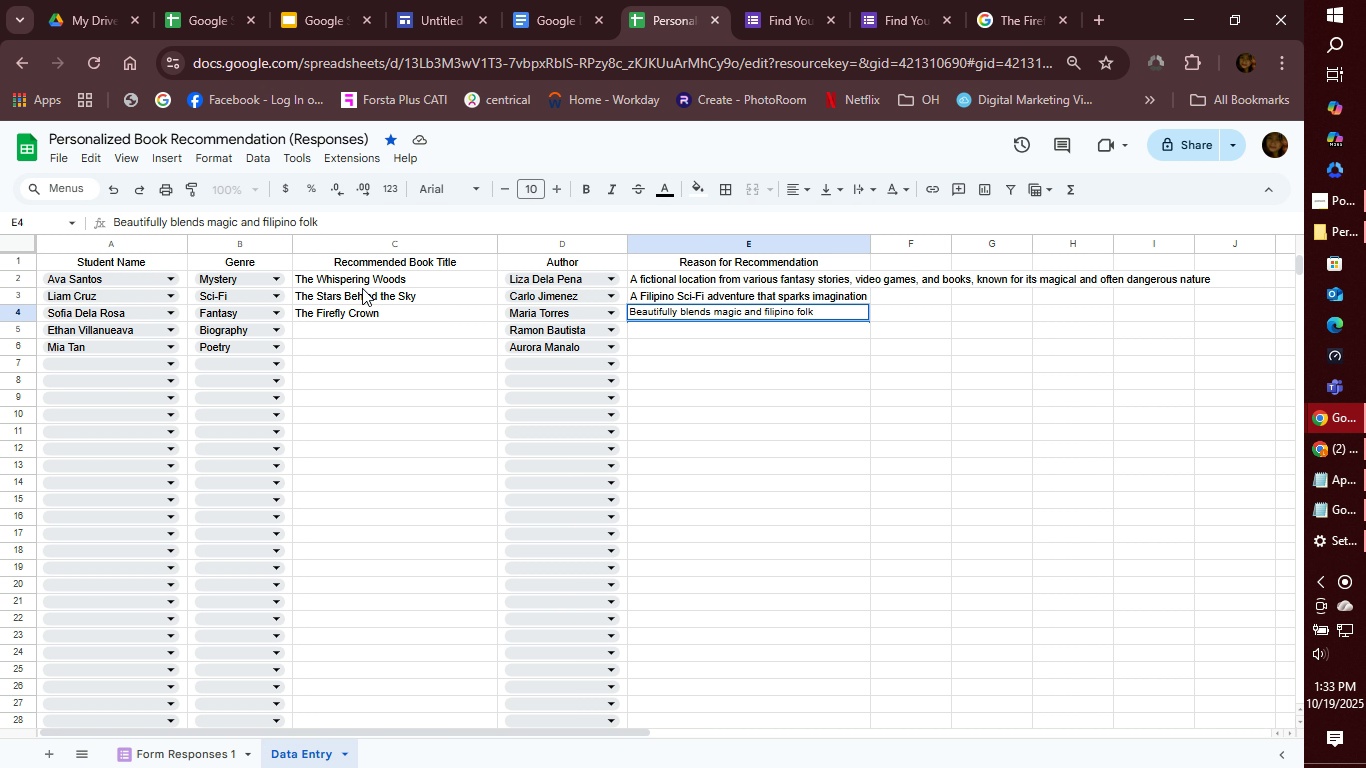 
type(lore)
 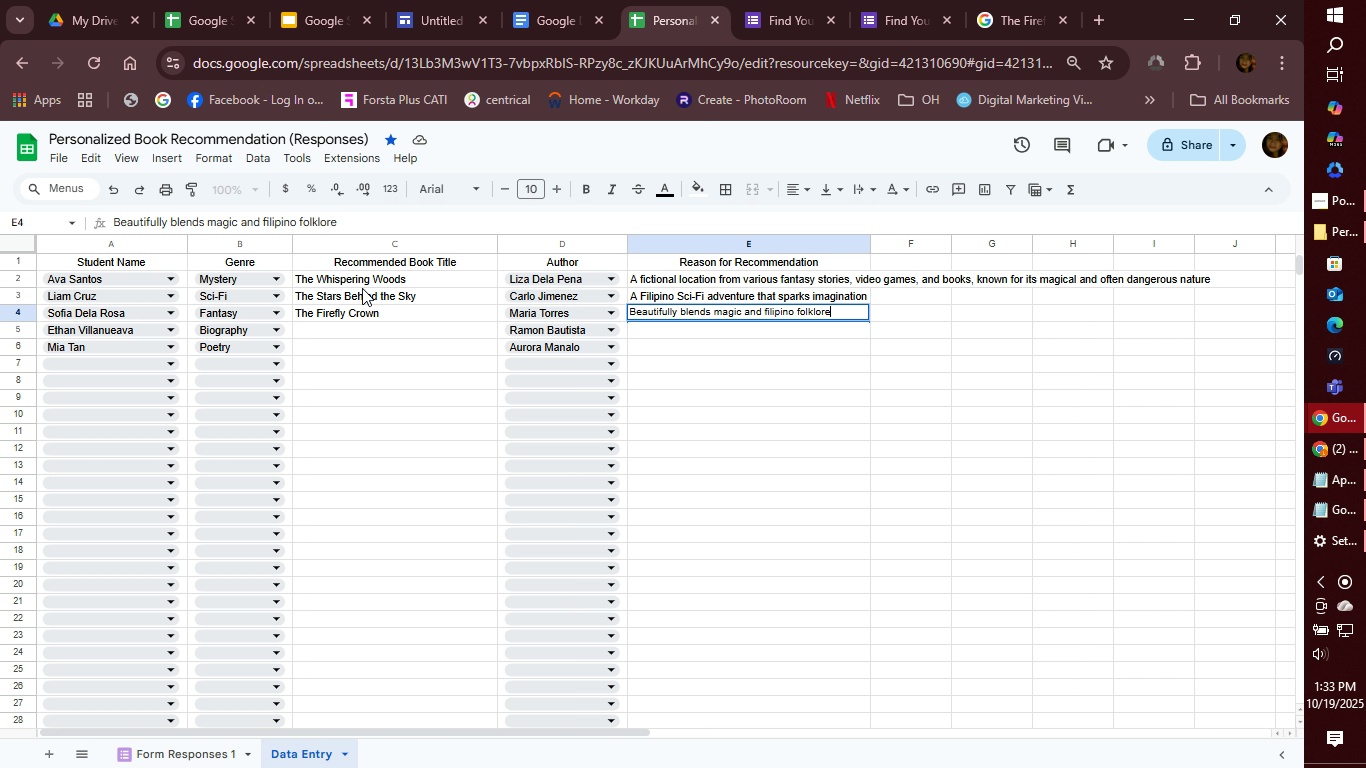 
wait(5.52)
 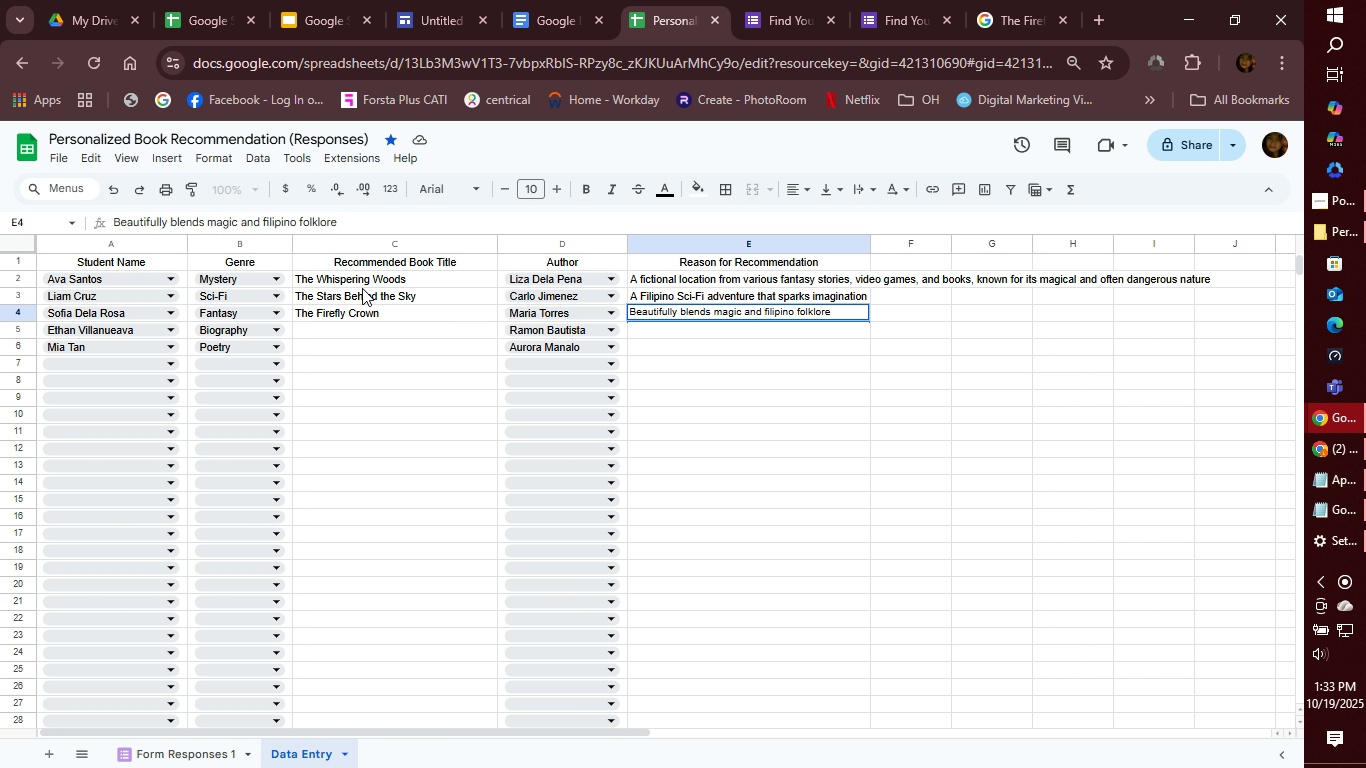 
type( for dreamers)
 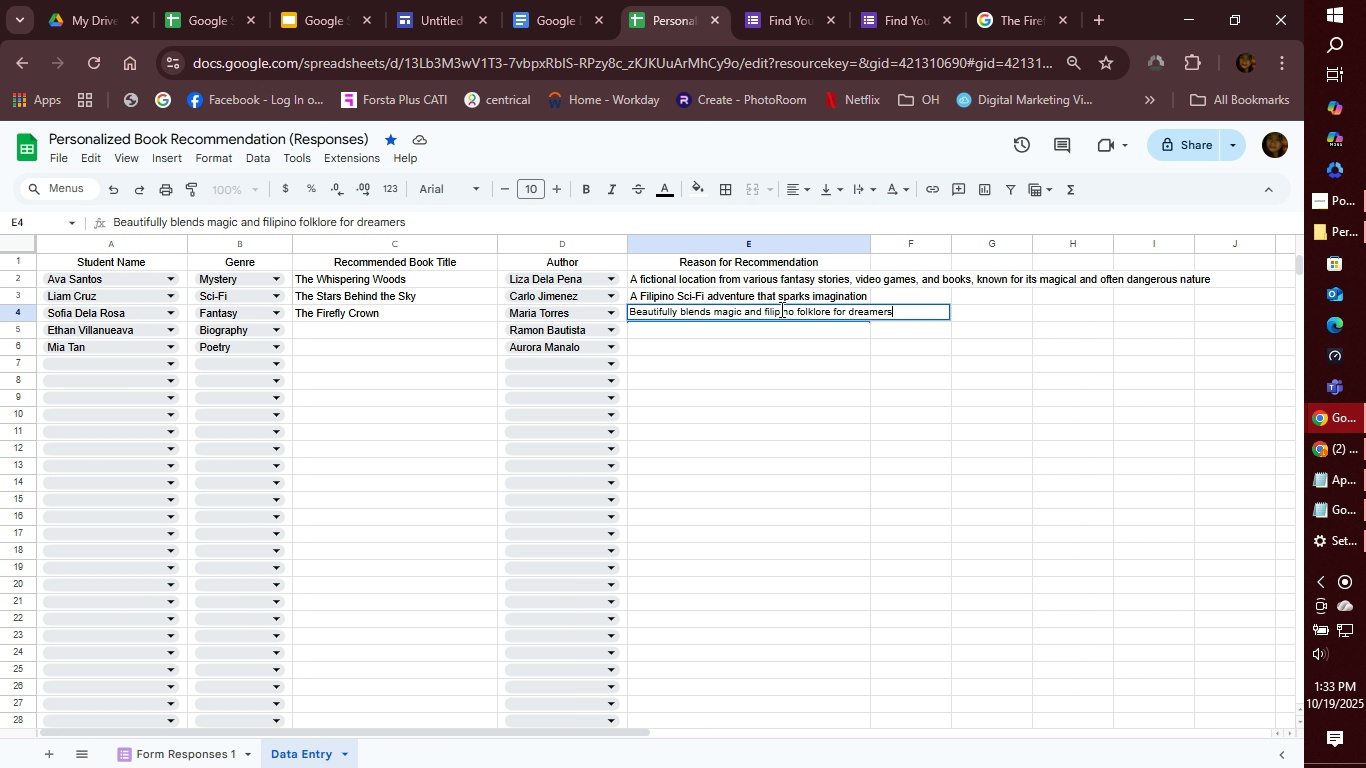 
left_click([768, 307])
 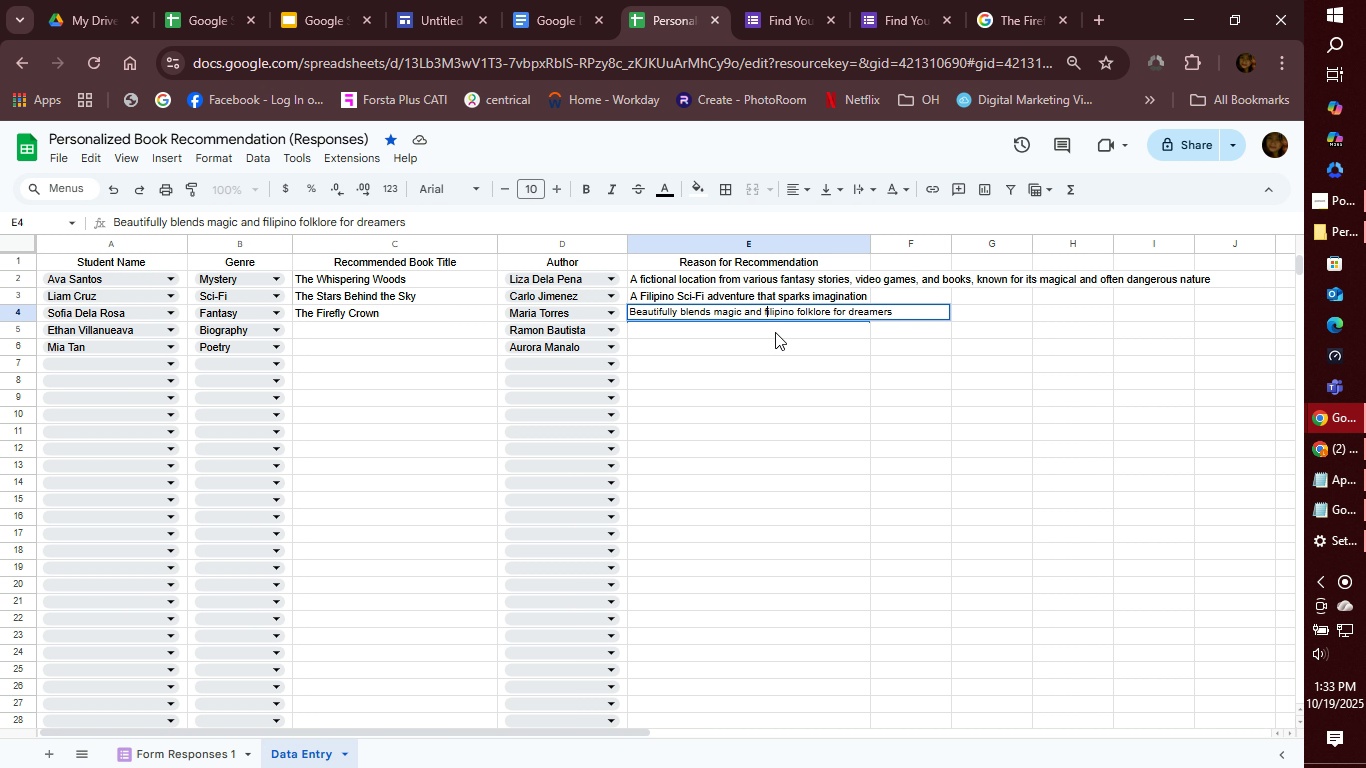 
key(Backspace)
 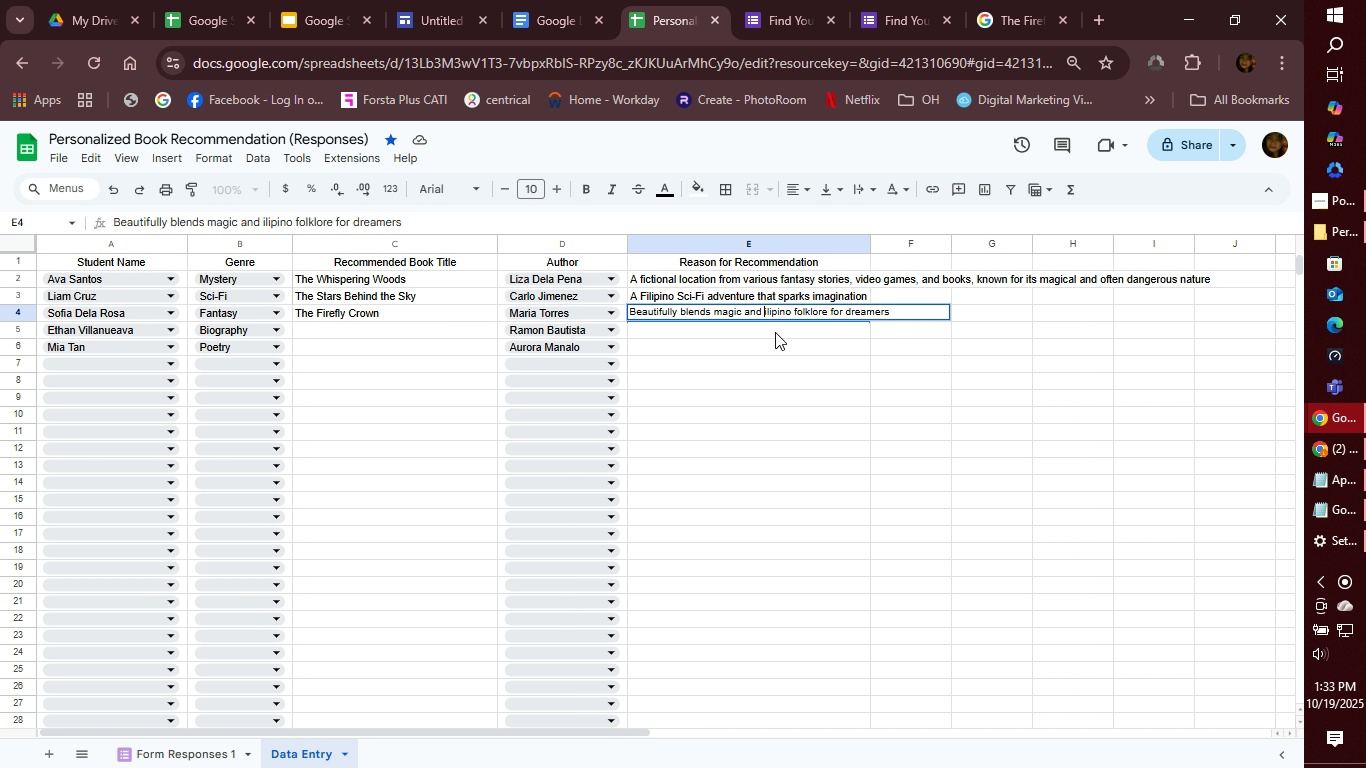 
key(Shift+F)
 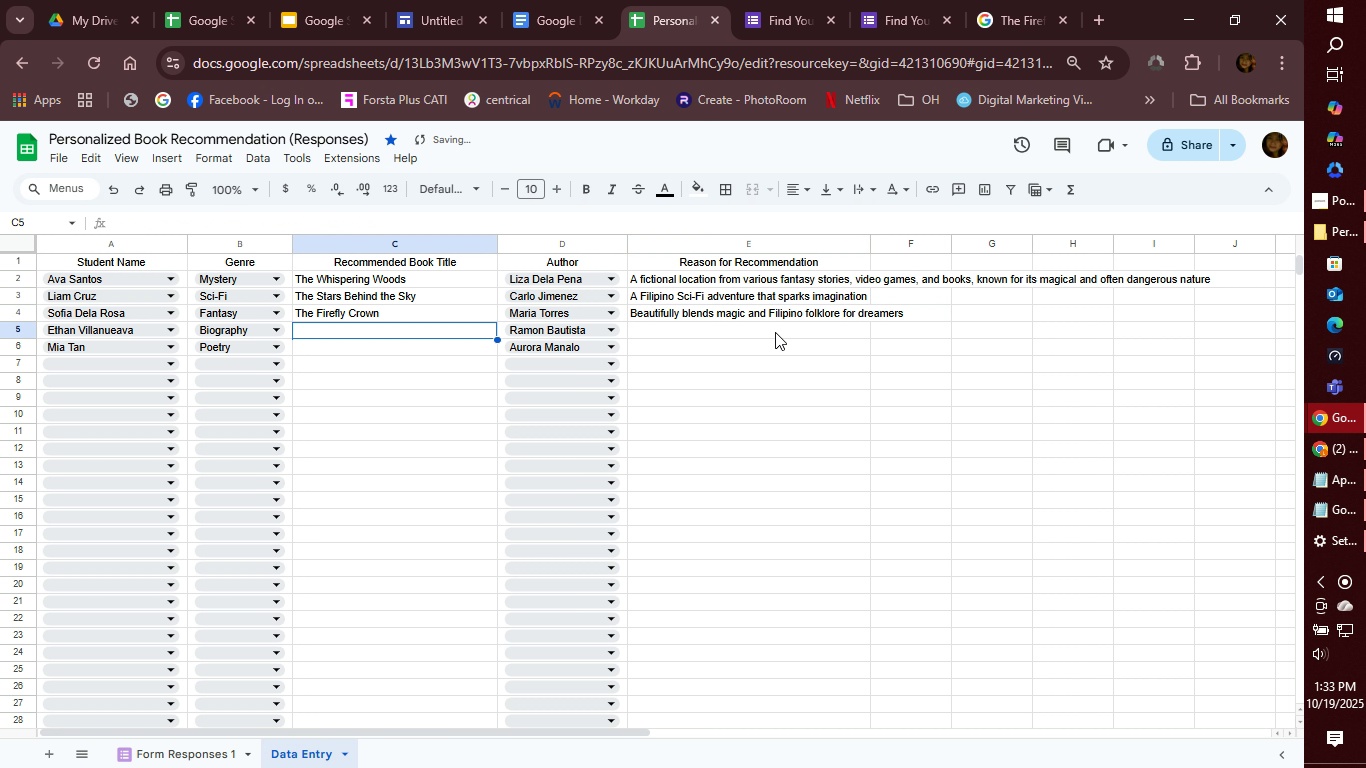 
hold_key(key=Enter, duration=19.49)
 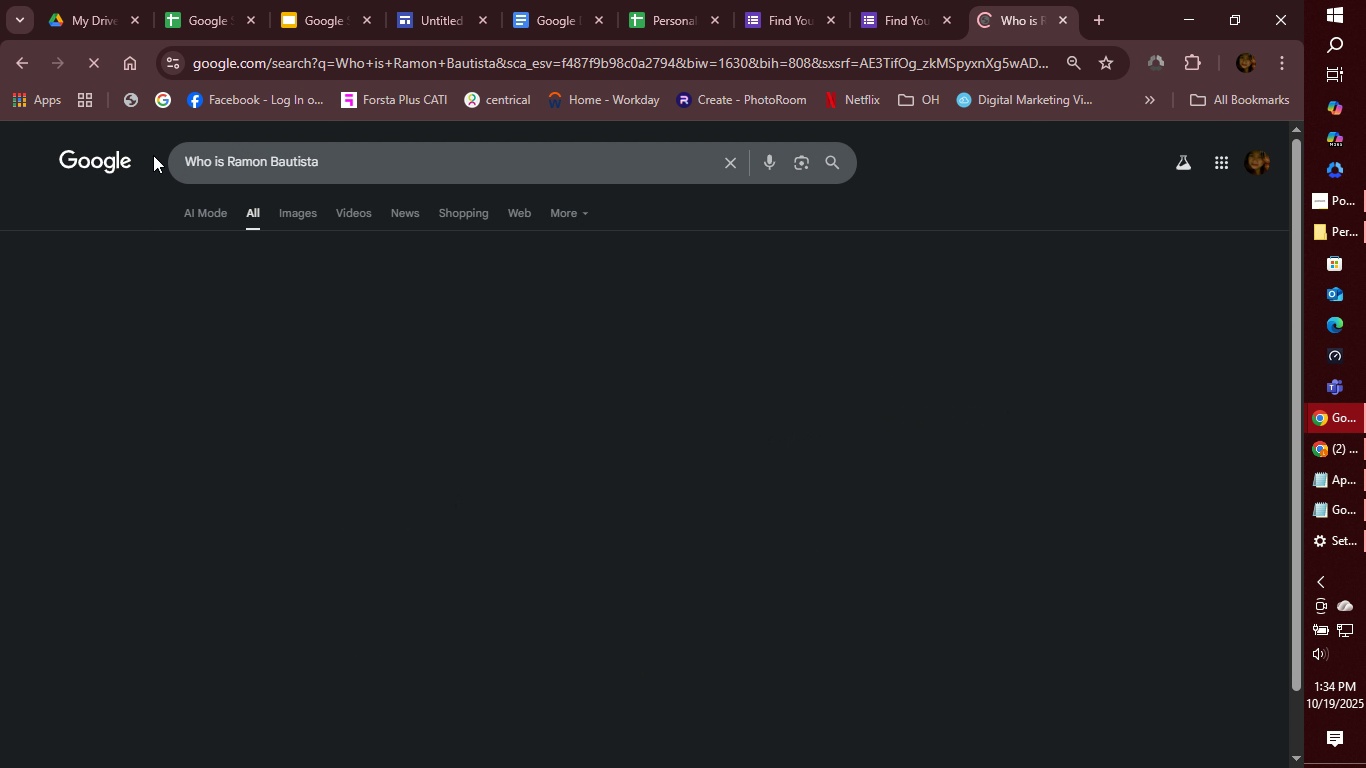 
left_click([990, 29])
 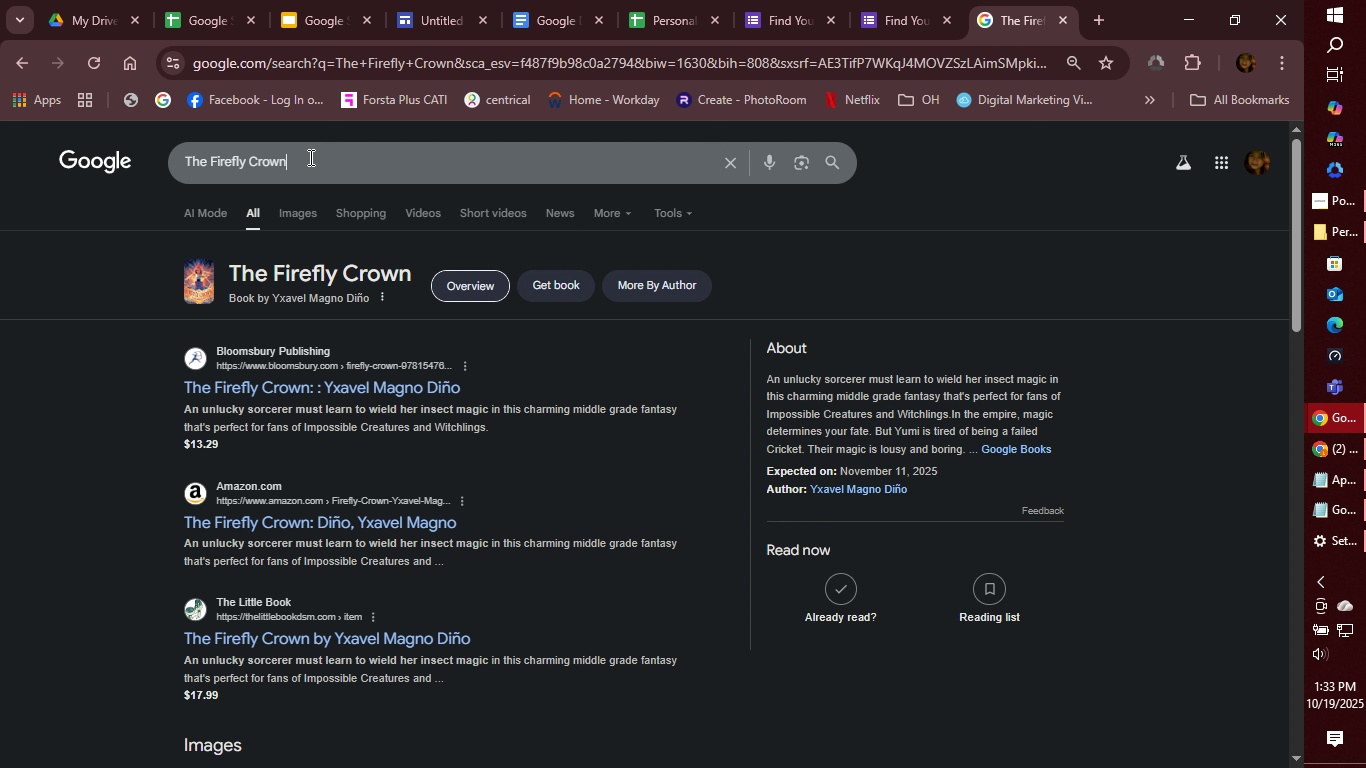 
left_click_drag(start_coordinate=[309, 157], to_coordinate=[153, 156])
 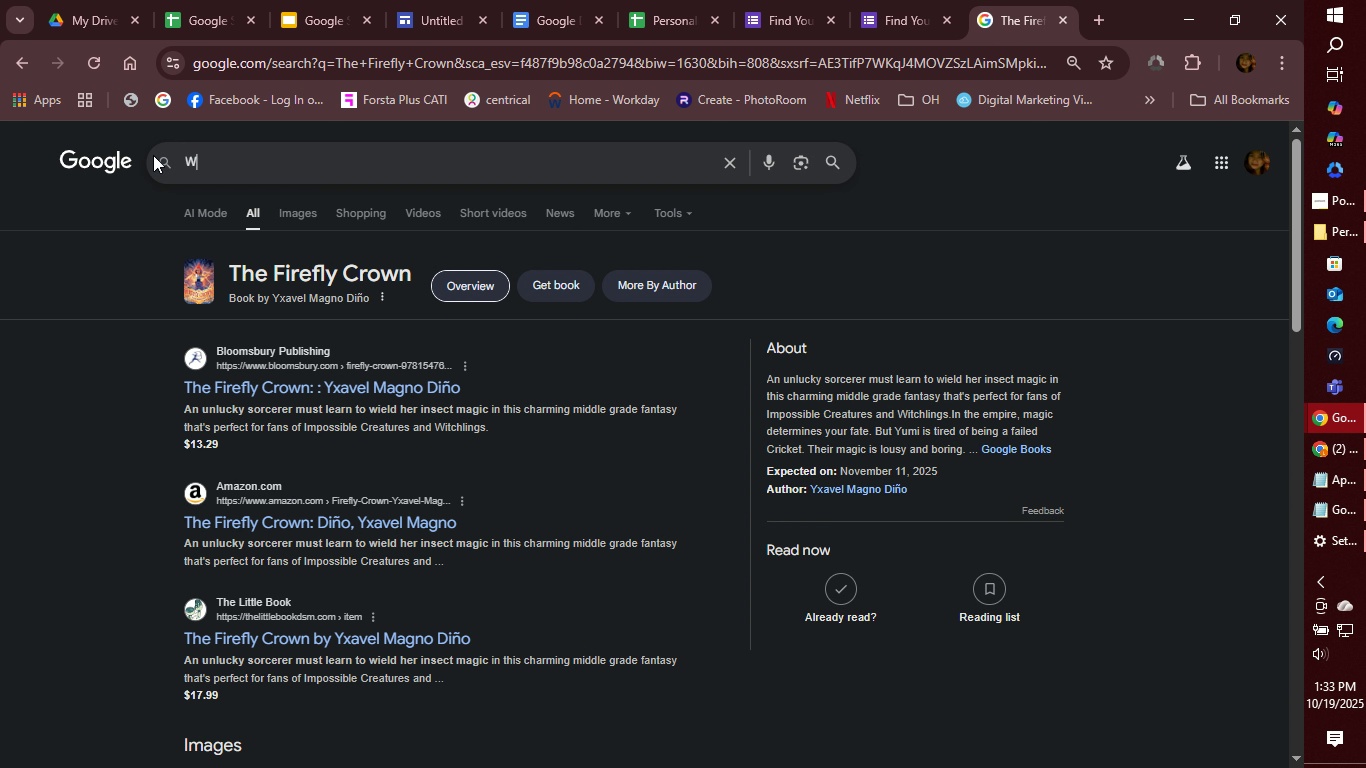 
type(Who is Ramon Bautista)
 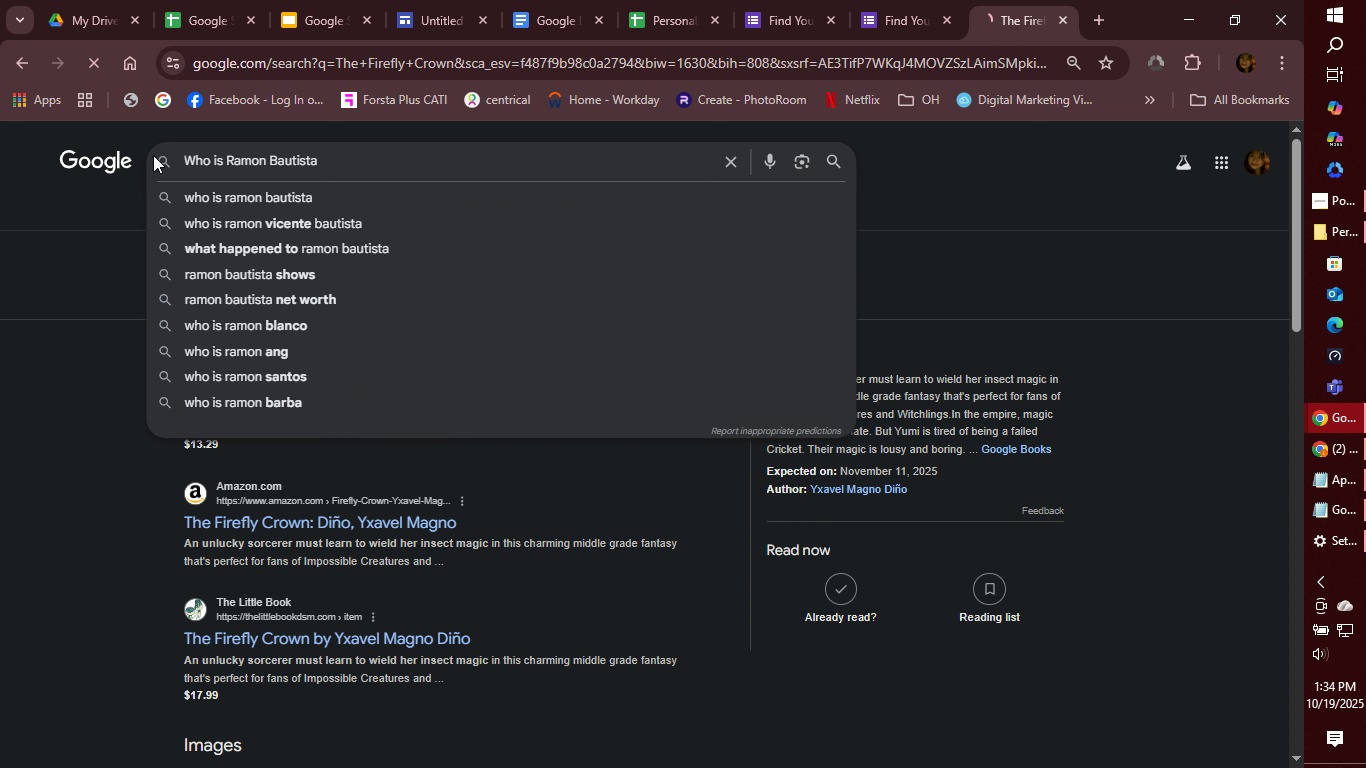 
wait(5.98)
 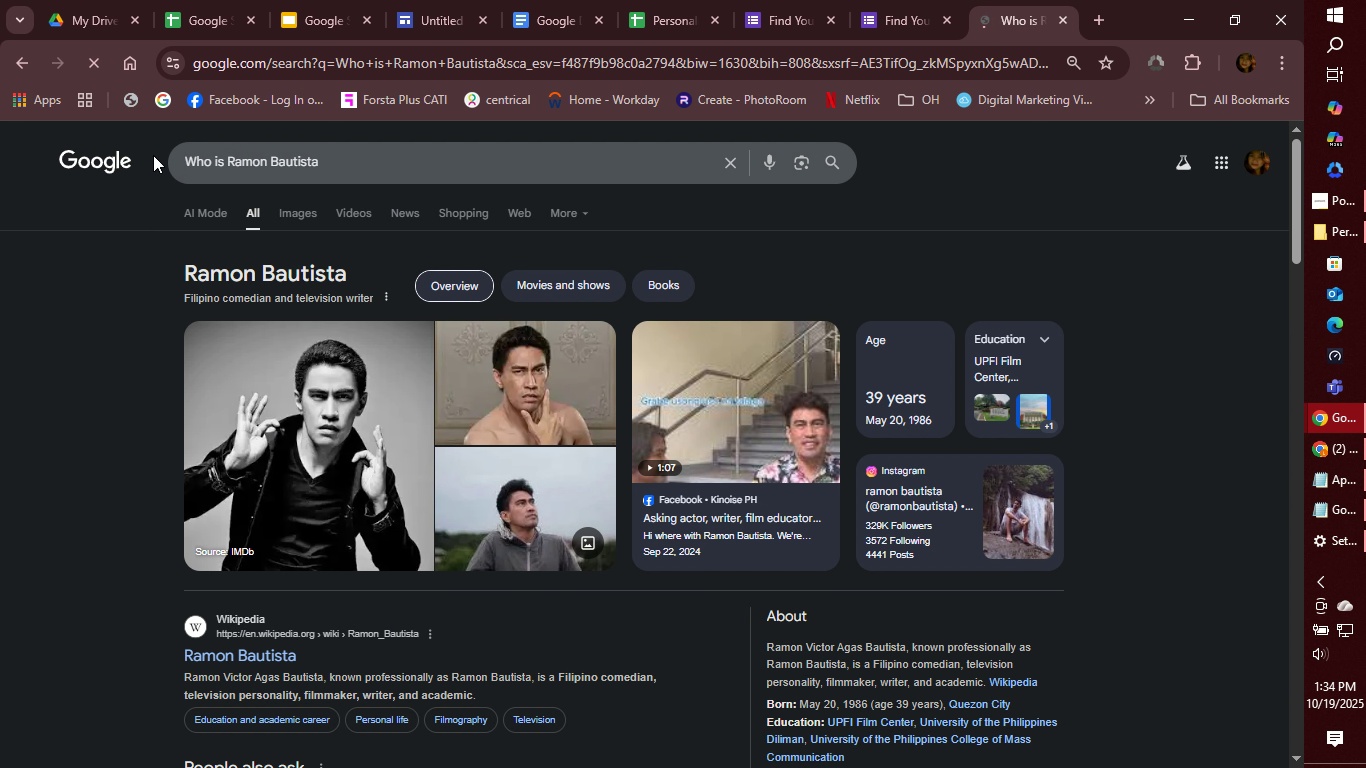 
scroll: coordinate [126, 613], scroll_direction: down, amount: 1.0
 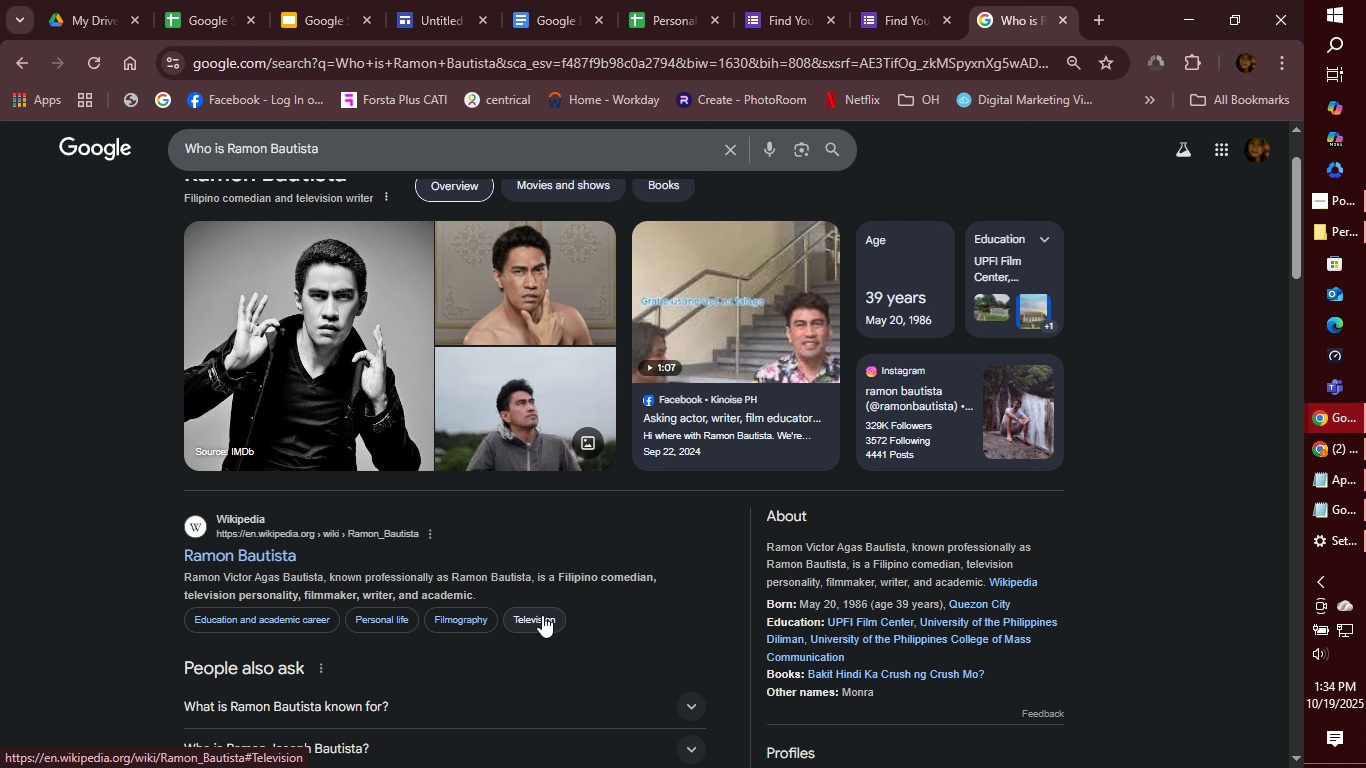 
wait(12.14)
 